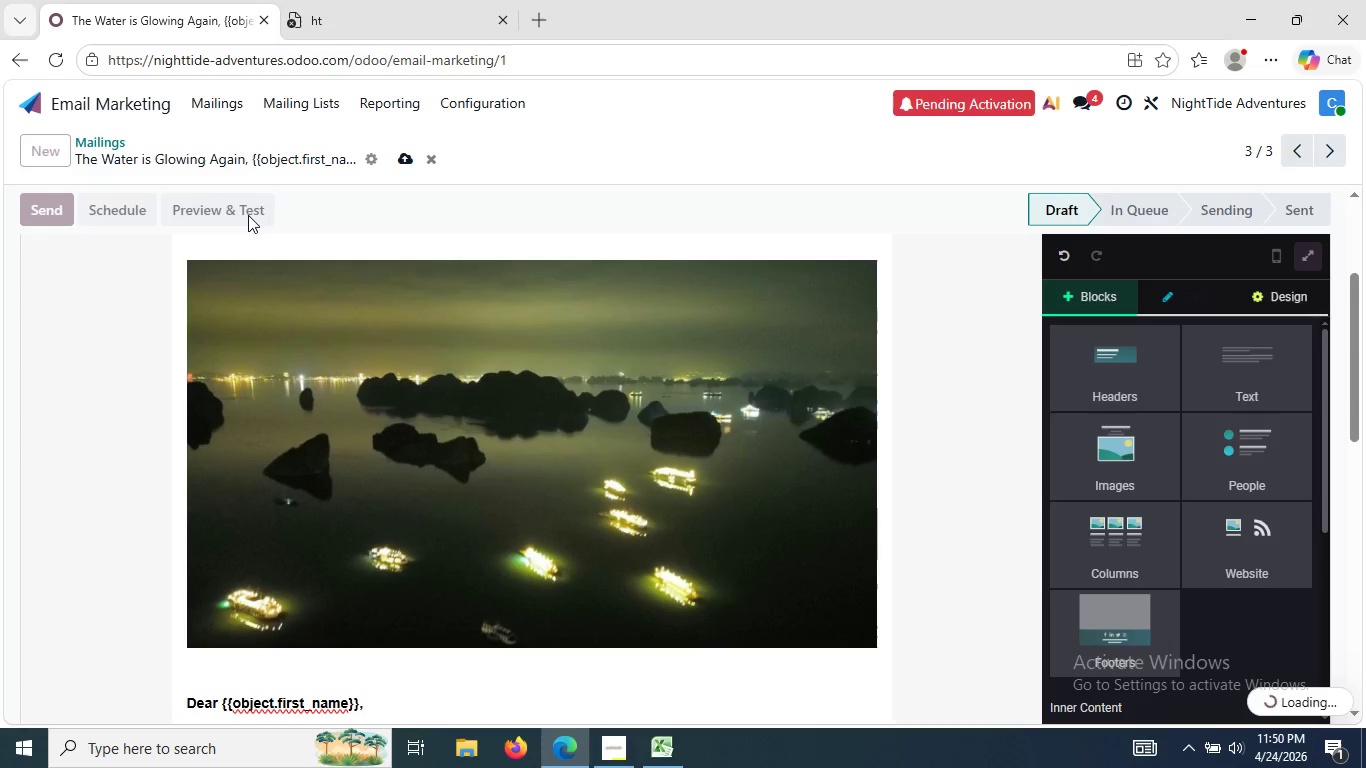 
wait(6.39)
 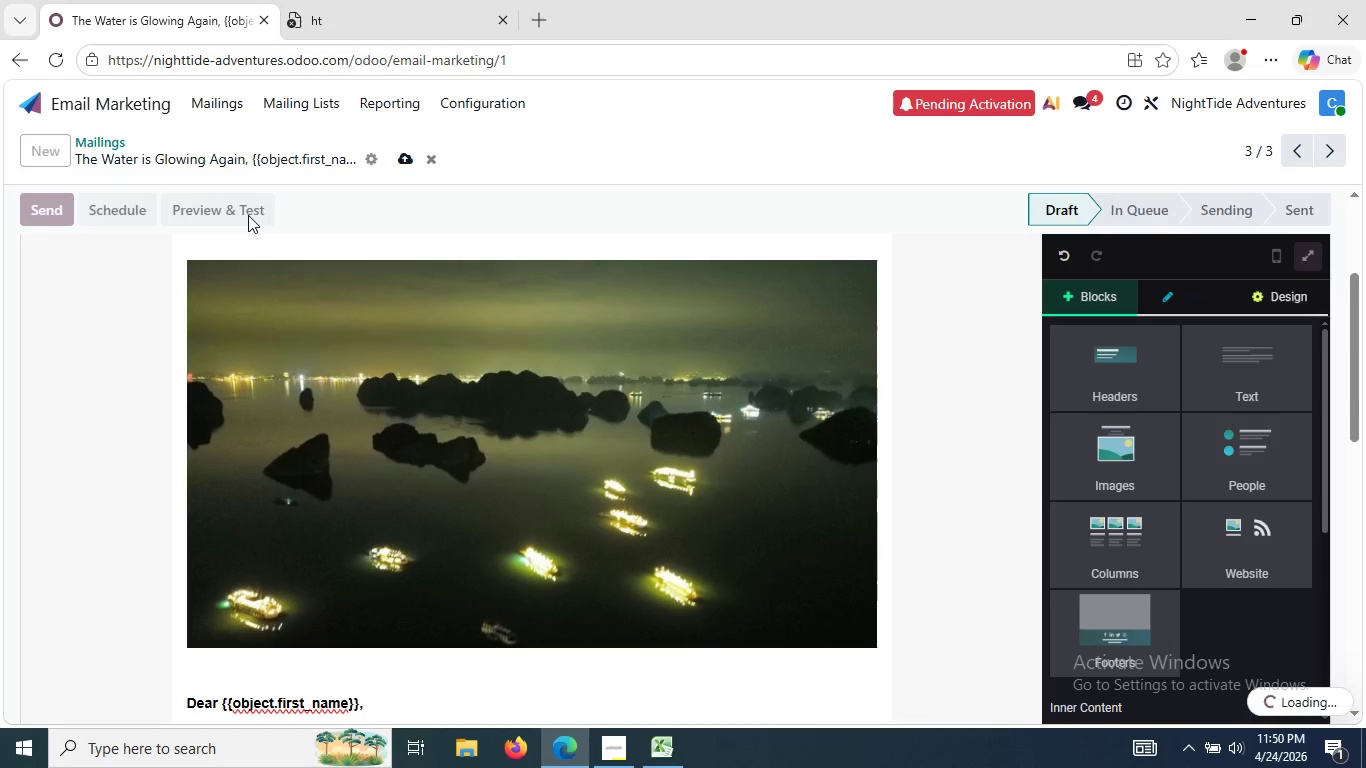 
left_click([507, 18])
 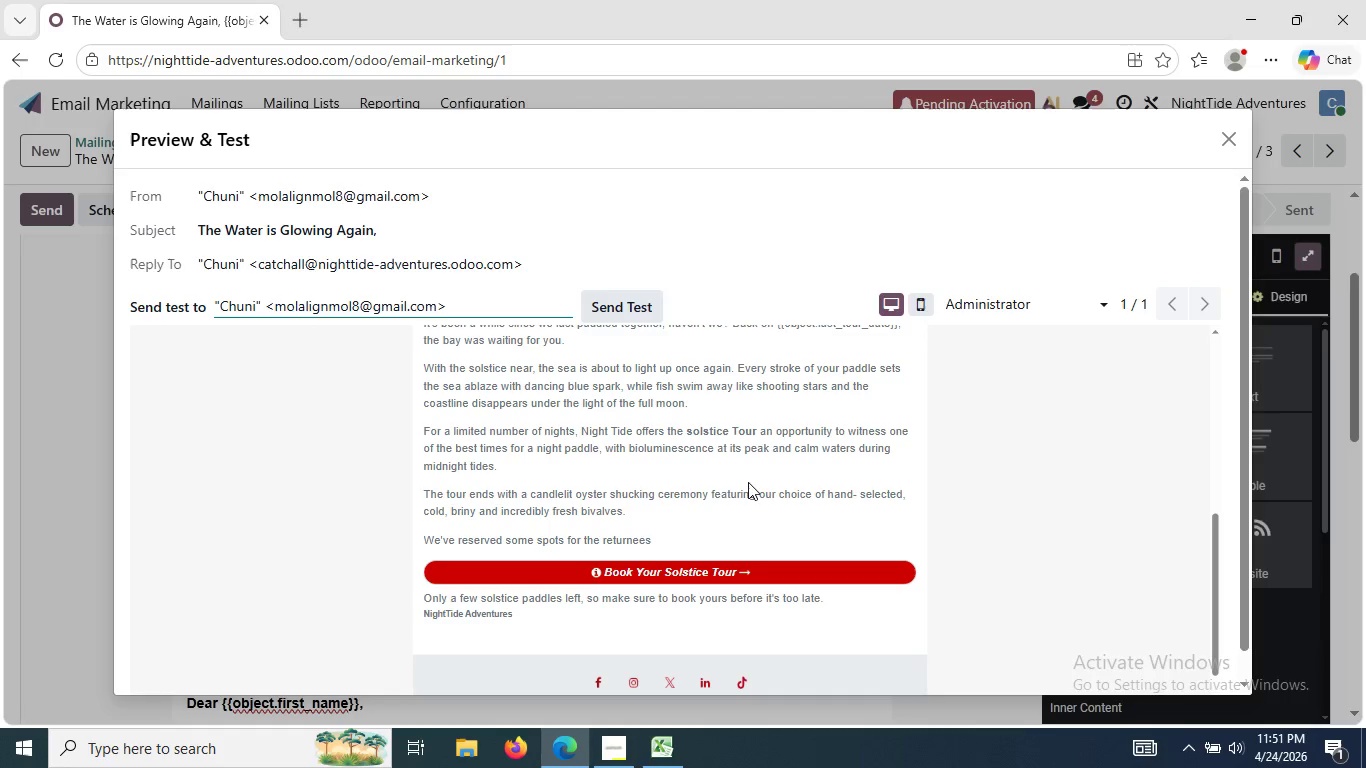 
wait(12.42)
 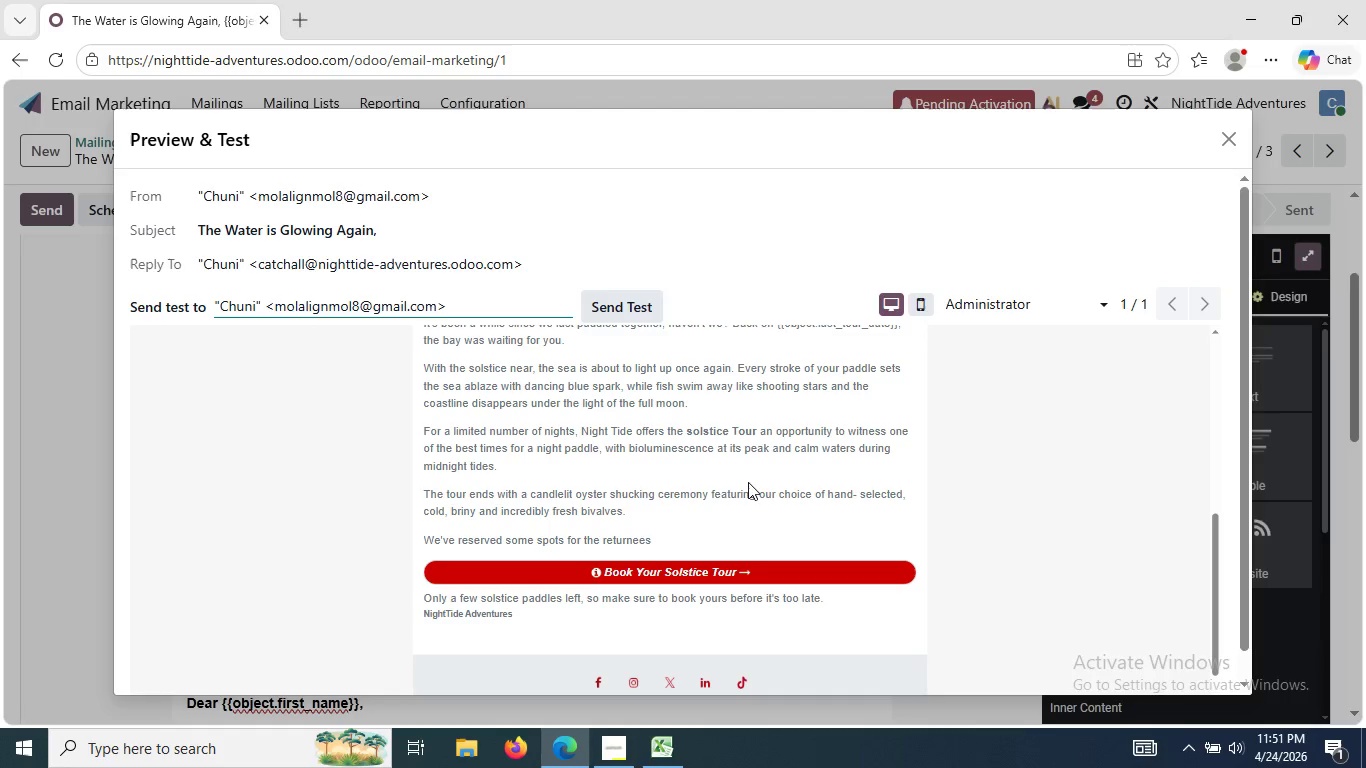 
left_click([924, 304])
 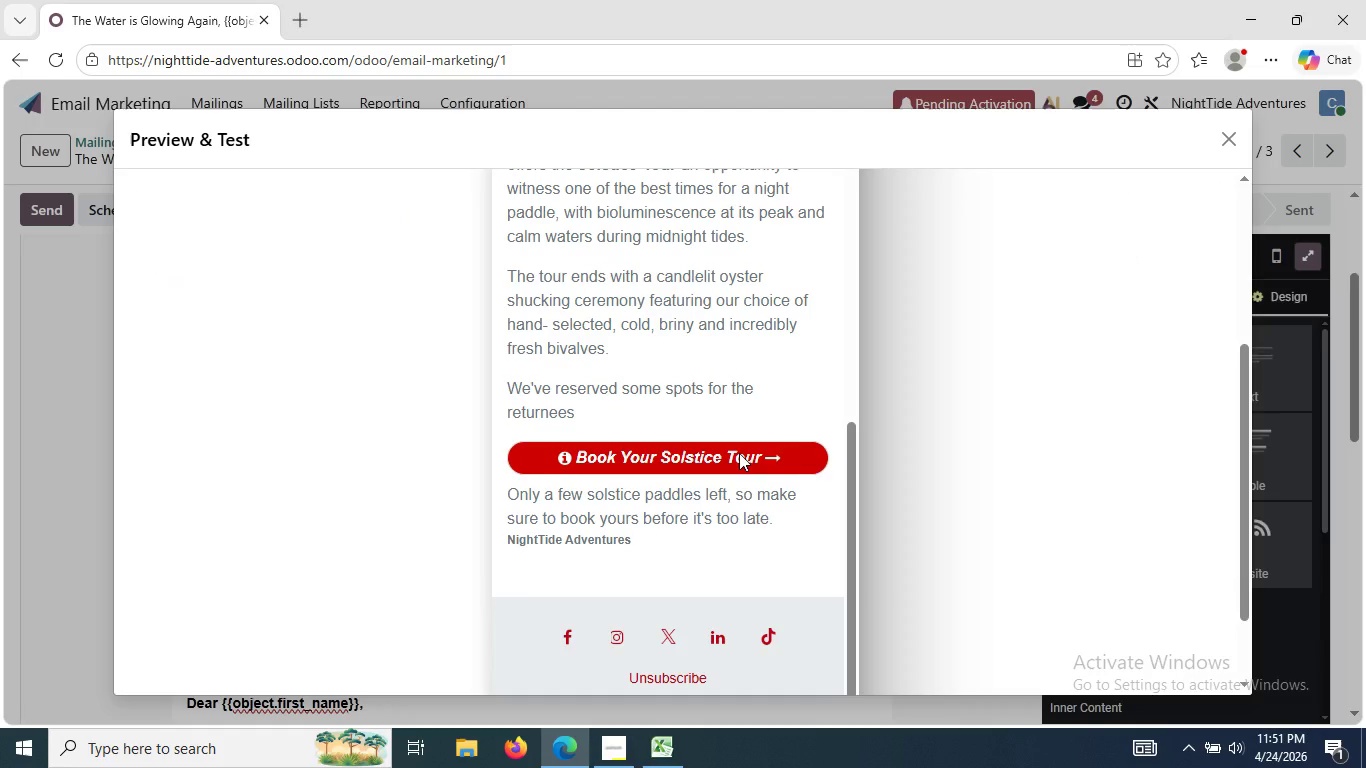 
wait(12.99)
 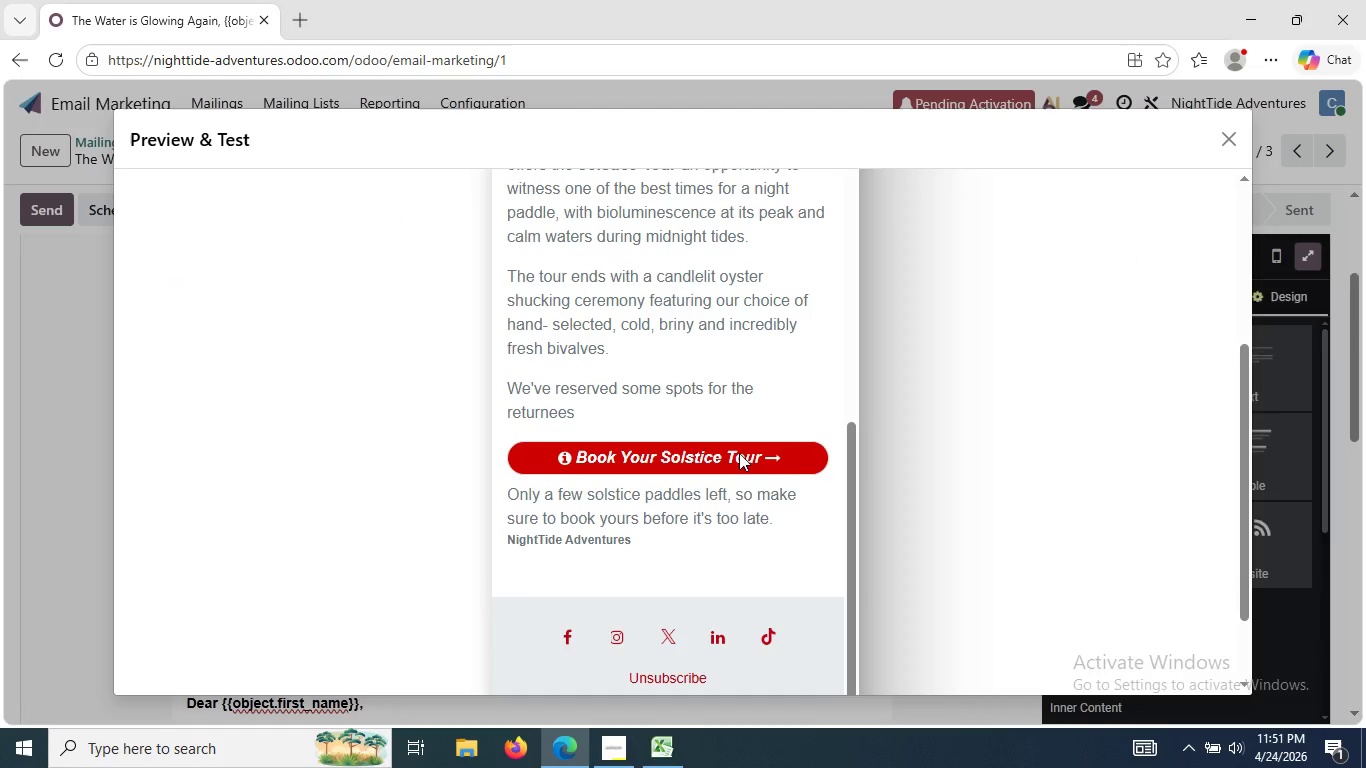 
left_click([1239, 143])
 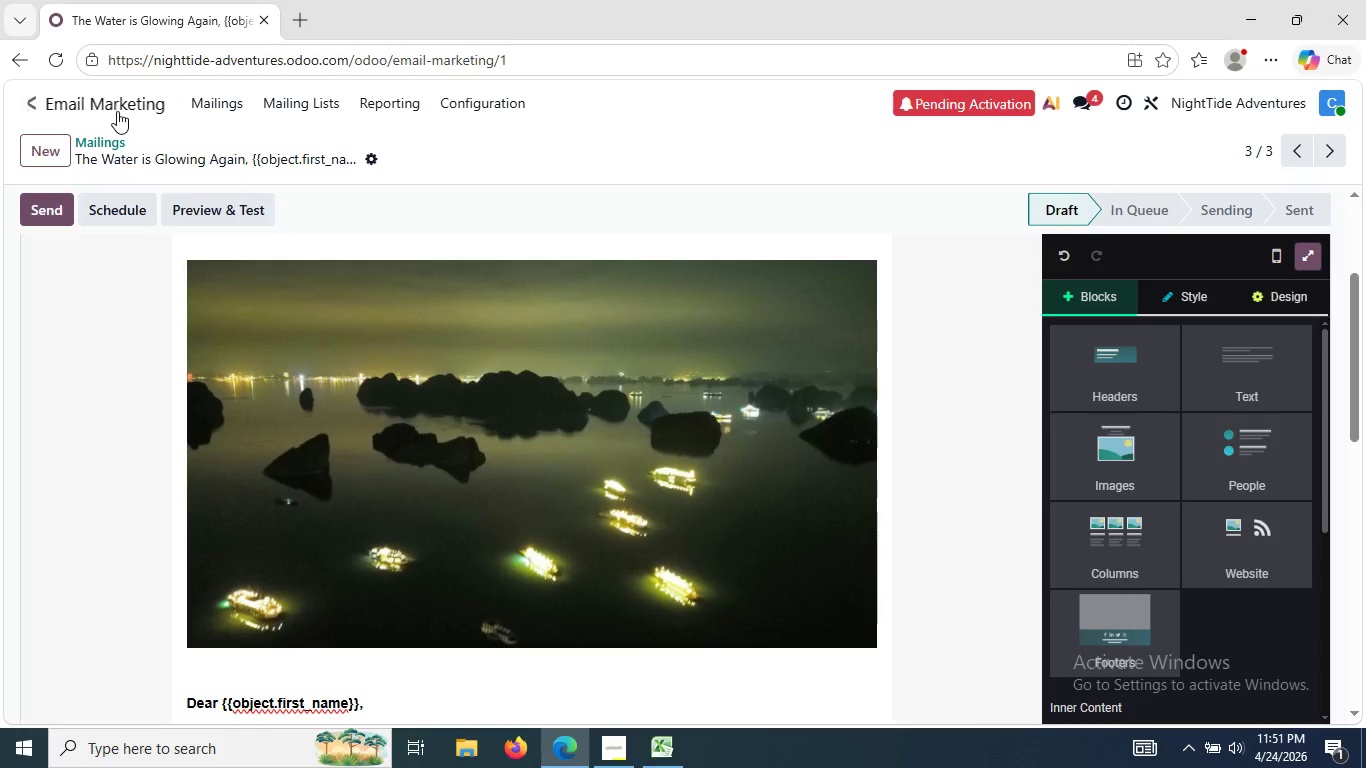 
left_click([117, 111])
 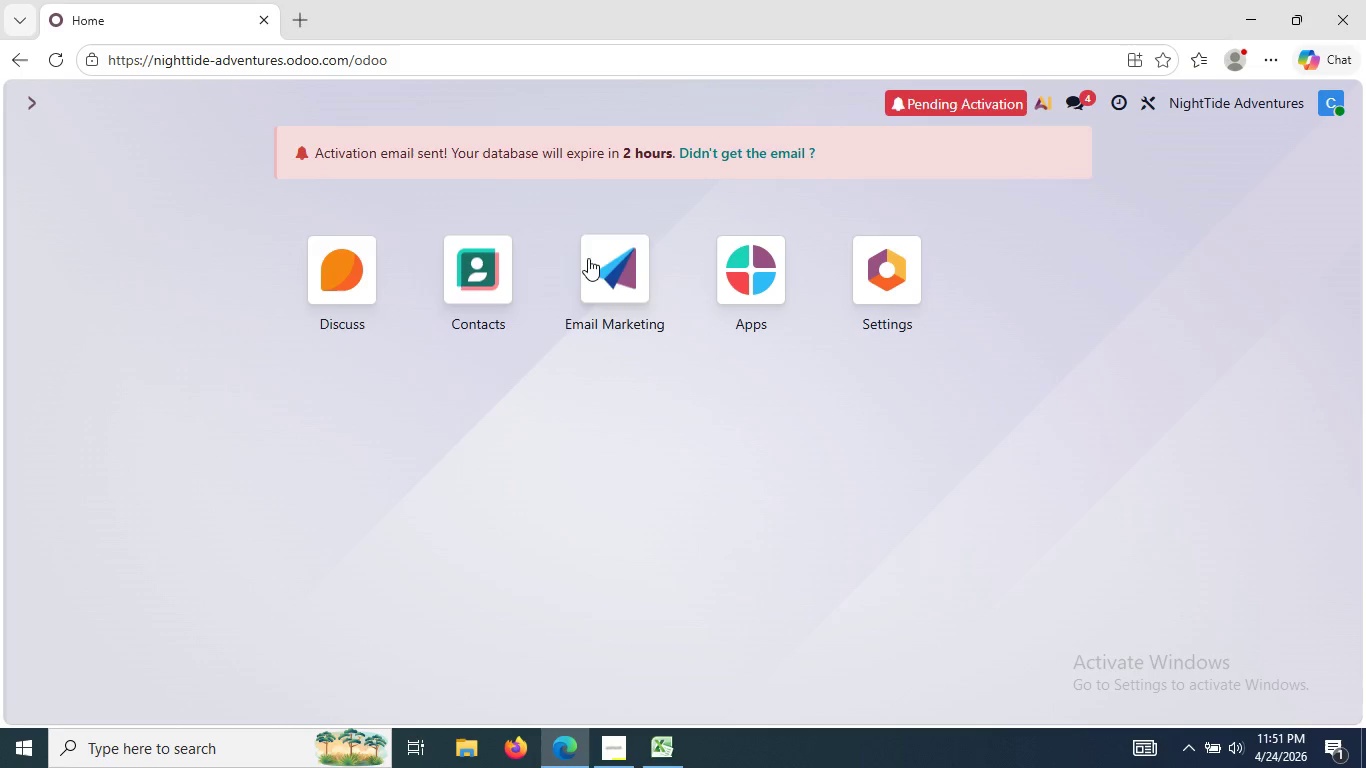 
left_click([613, 266])
 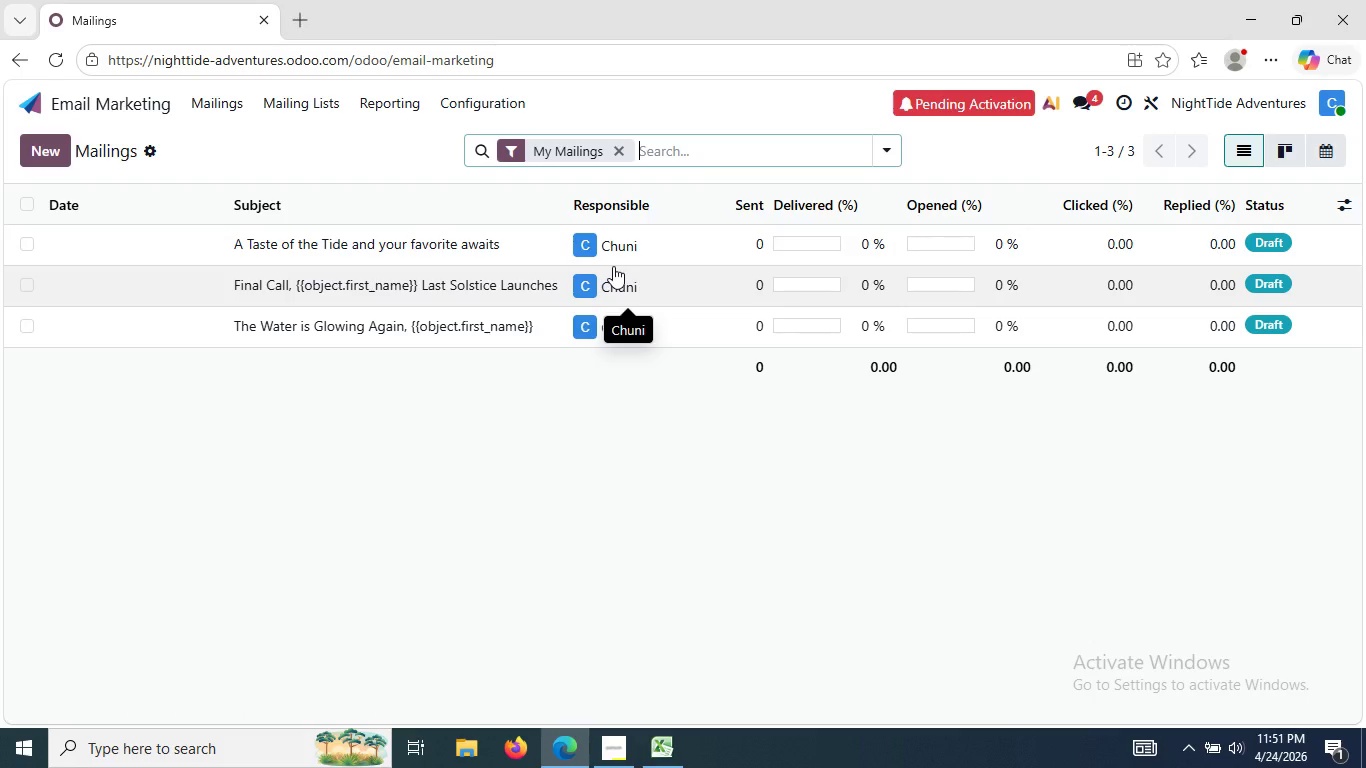 
wait(6.27)
 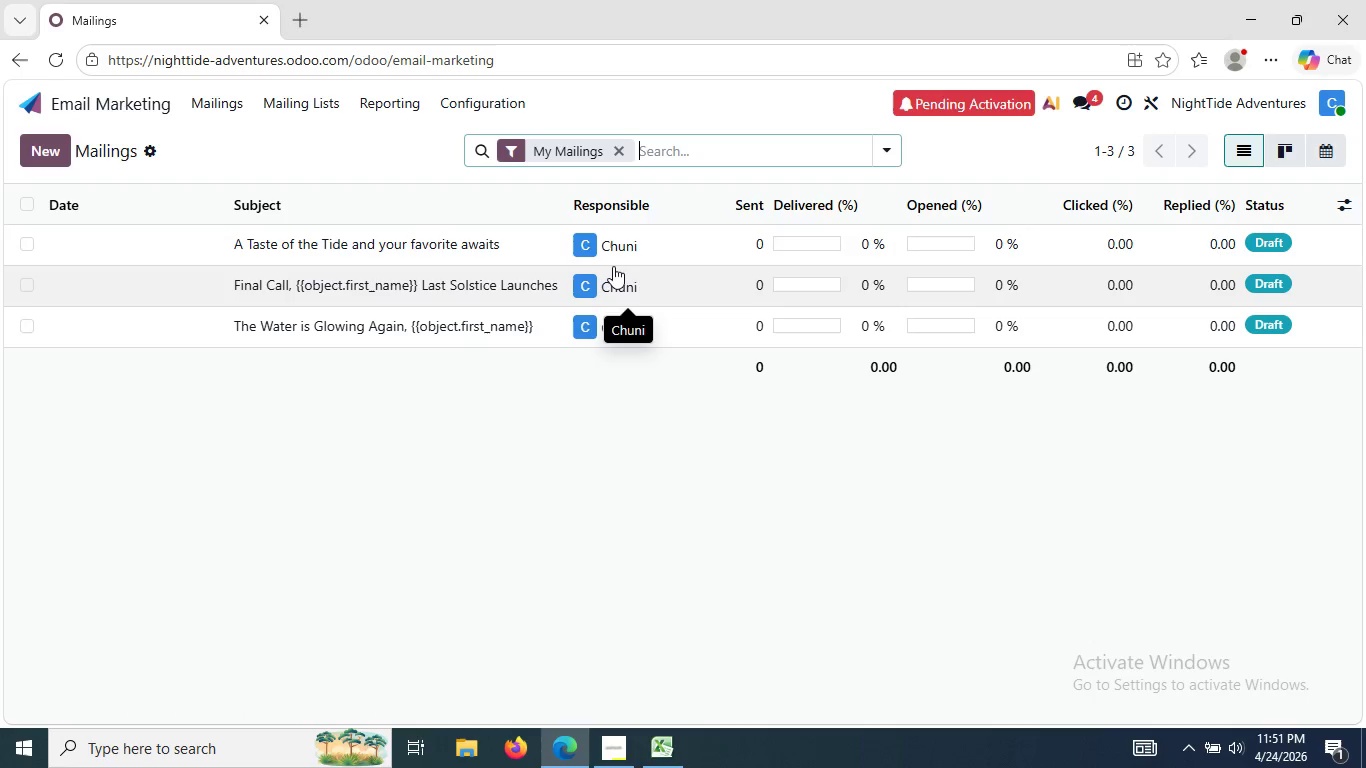 
left_click([308, 240])
 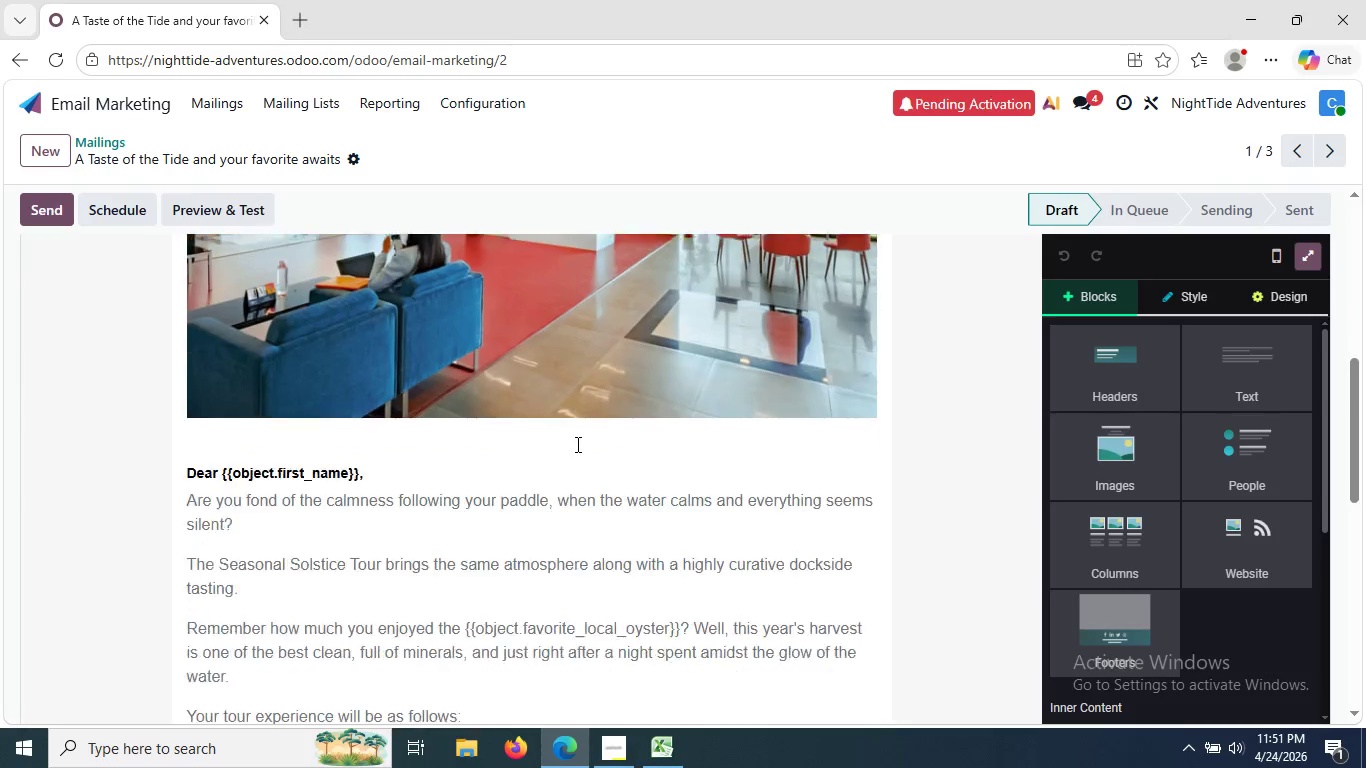 
wait(8.58)
 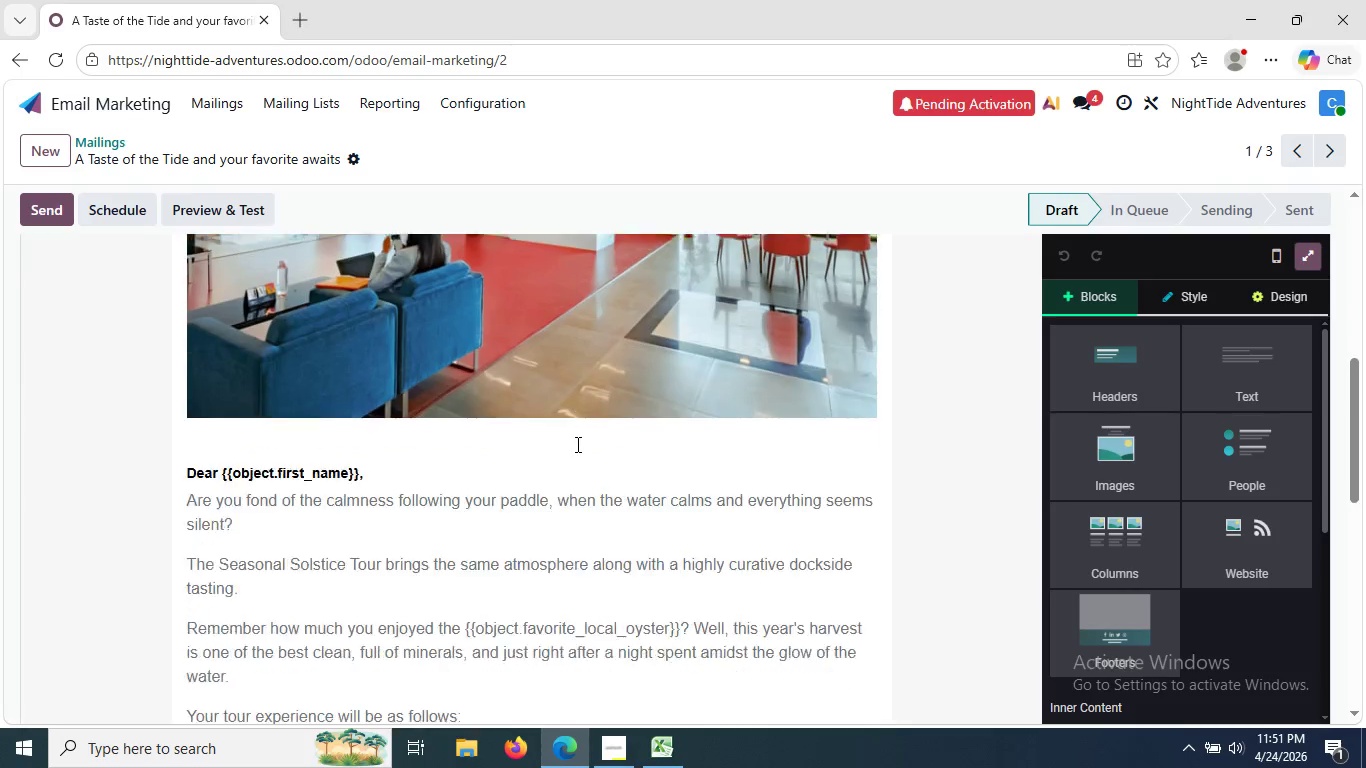 
left_click([346, 507])
 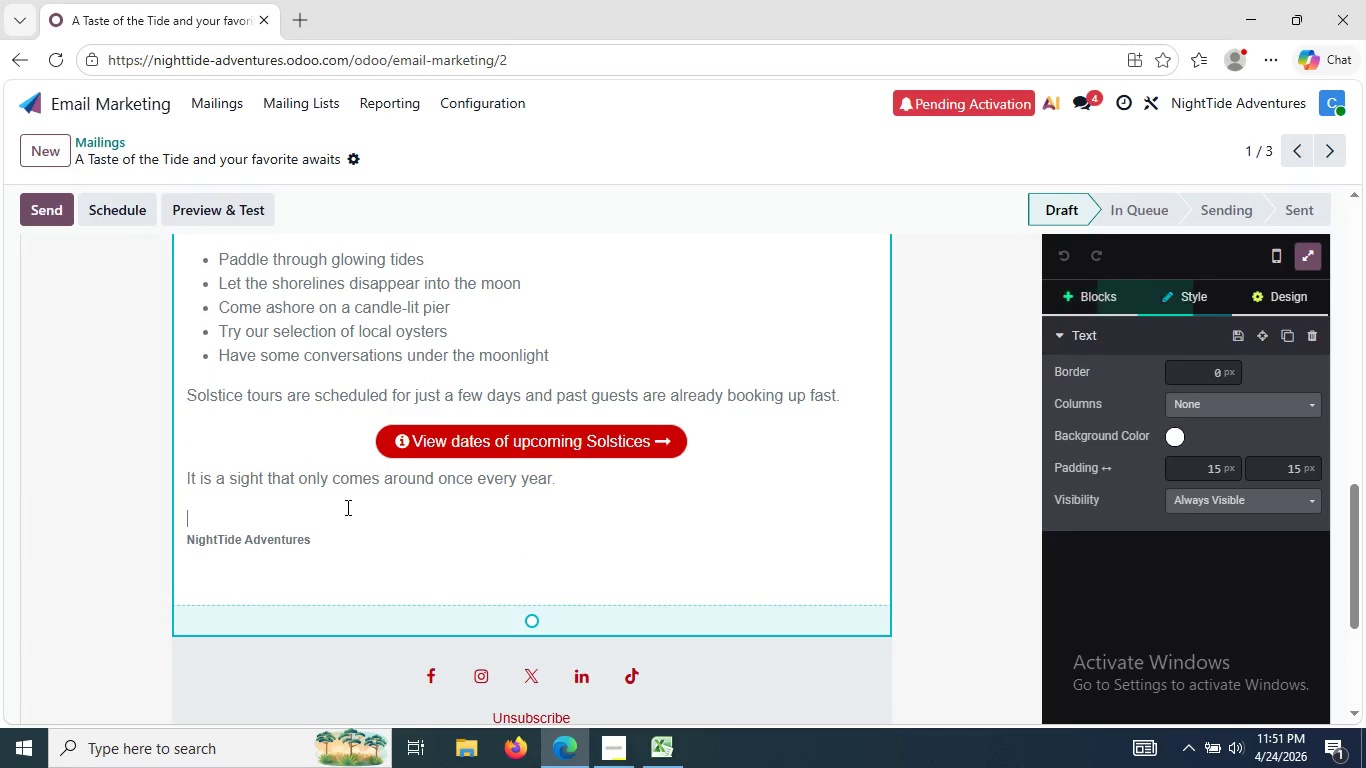 
key(Backspace)
 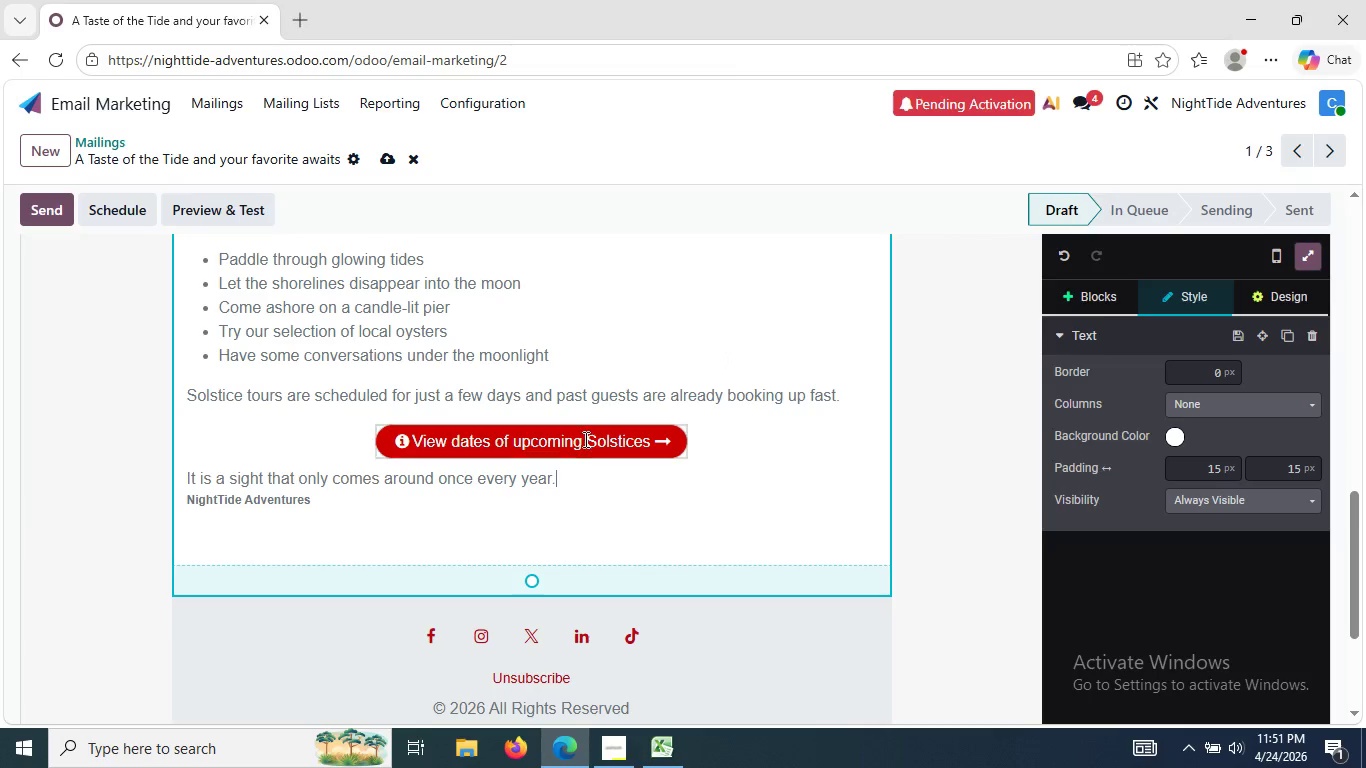 
double_click([562, 439])
 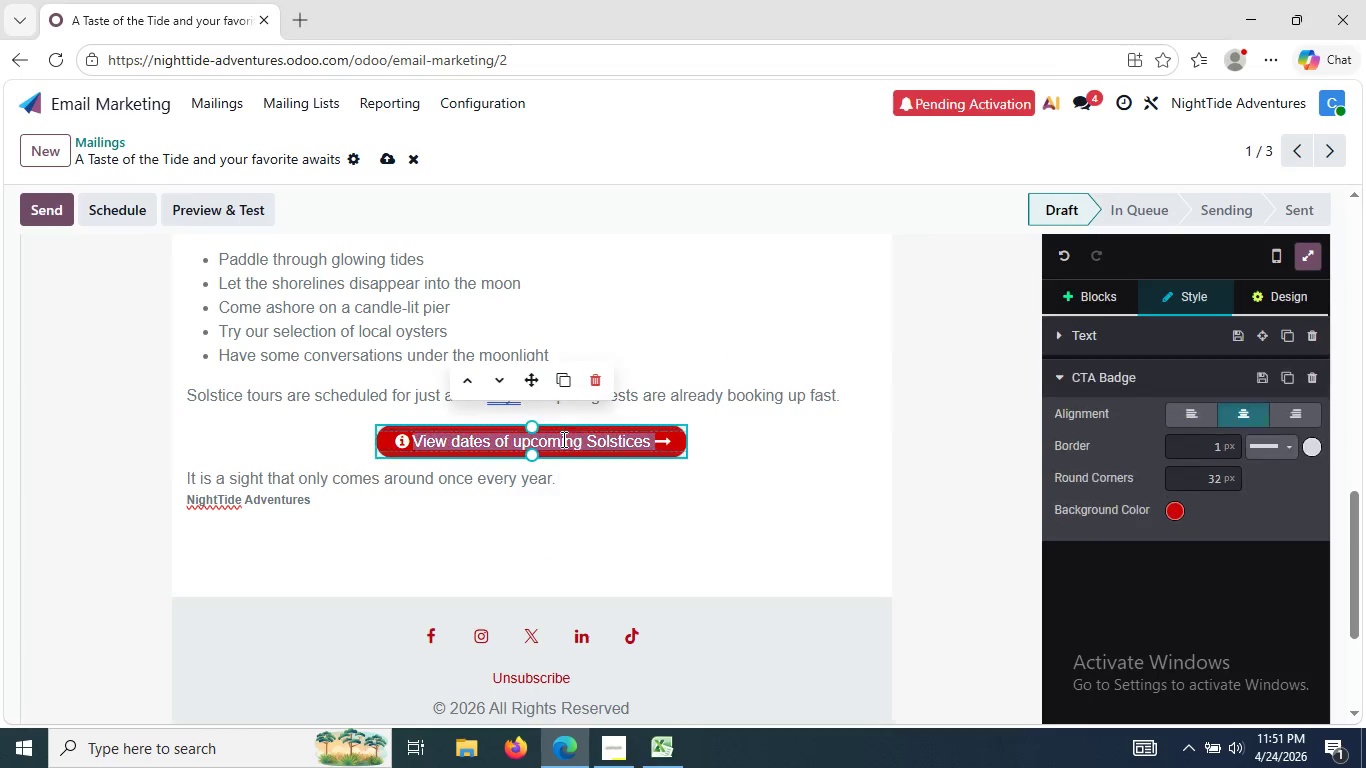 
triple_click([562, 439])
 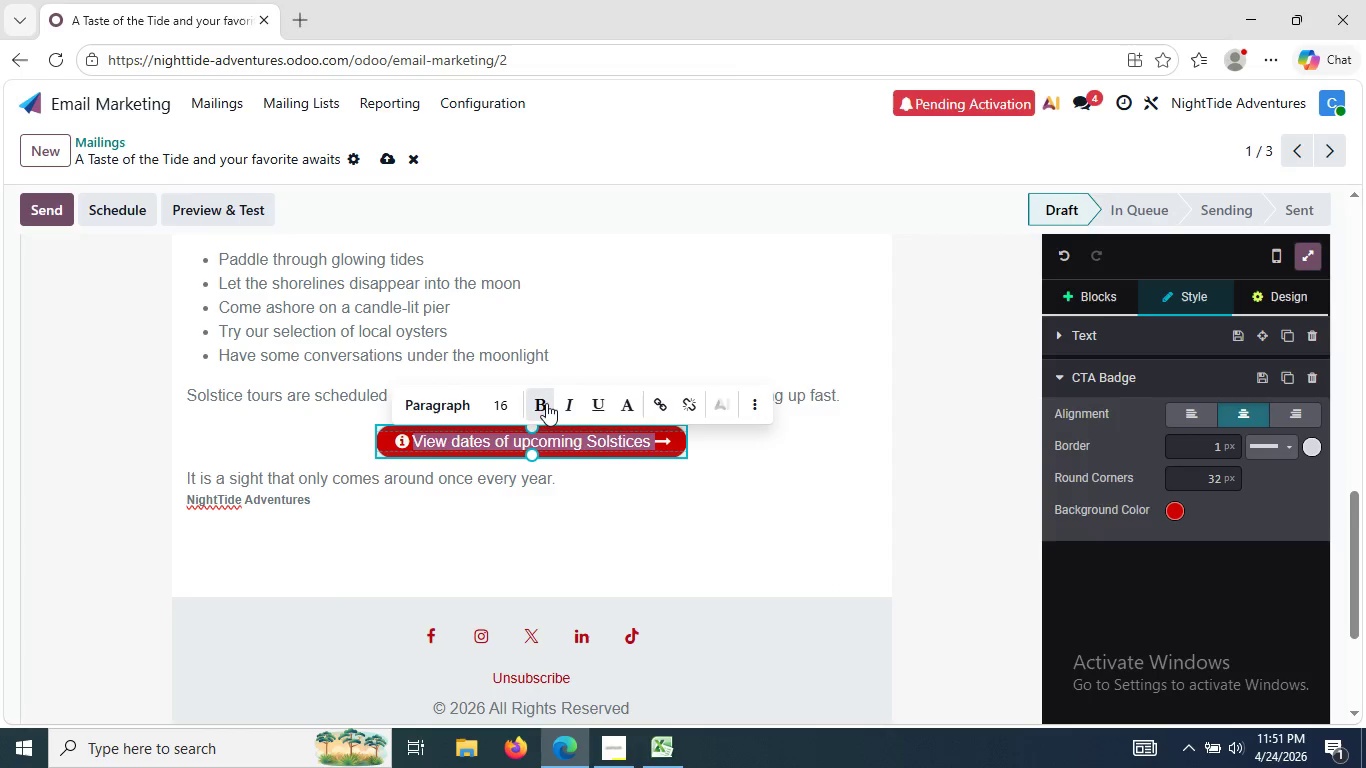 
left_click([540, 401])
 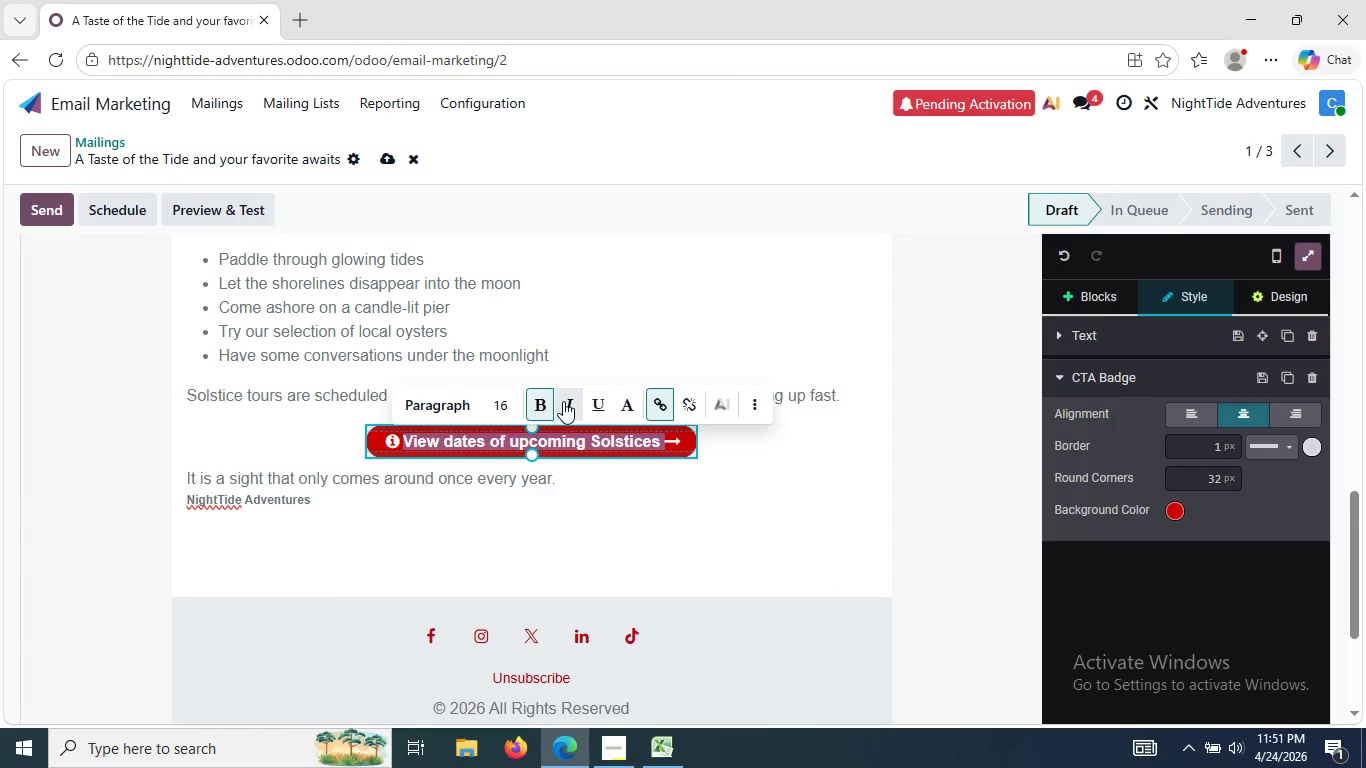 
left_click([563, 401])
 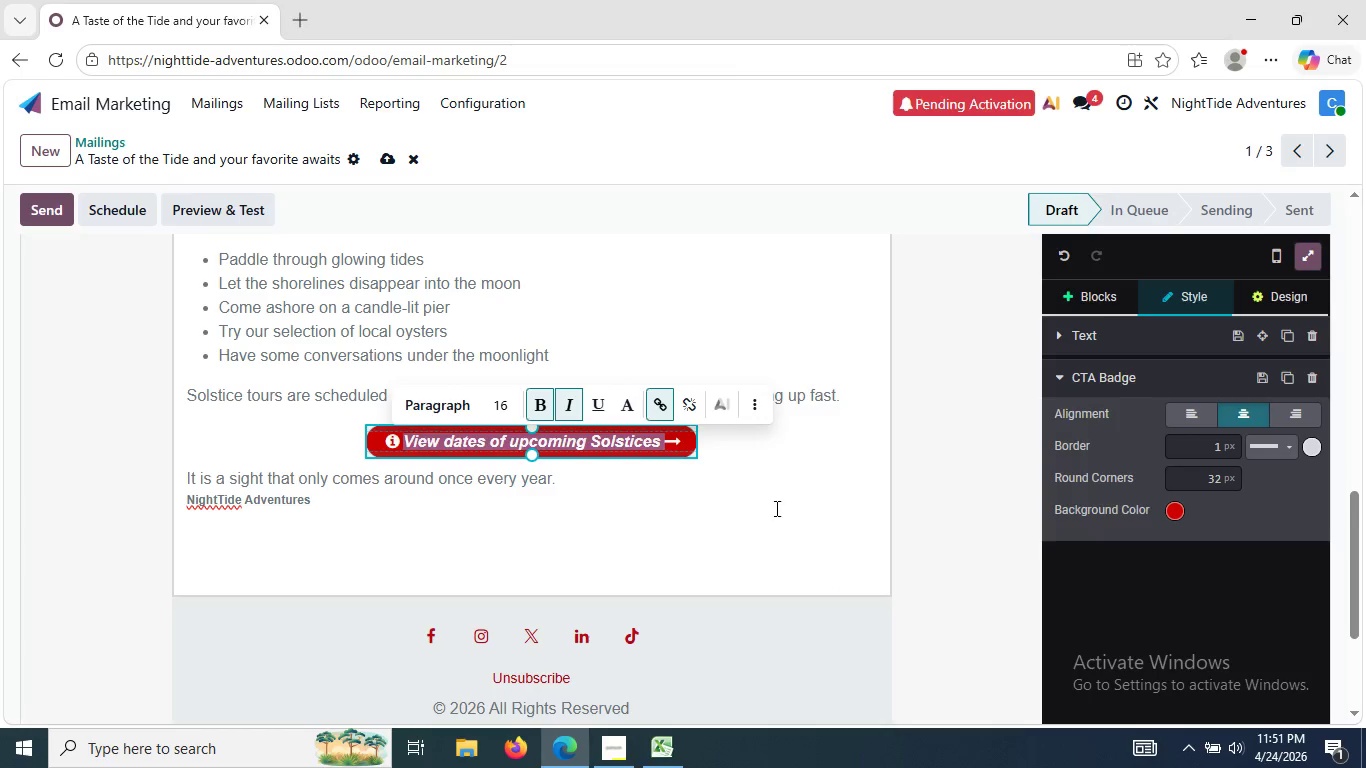 
left_click([775, 508])
 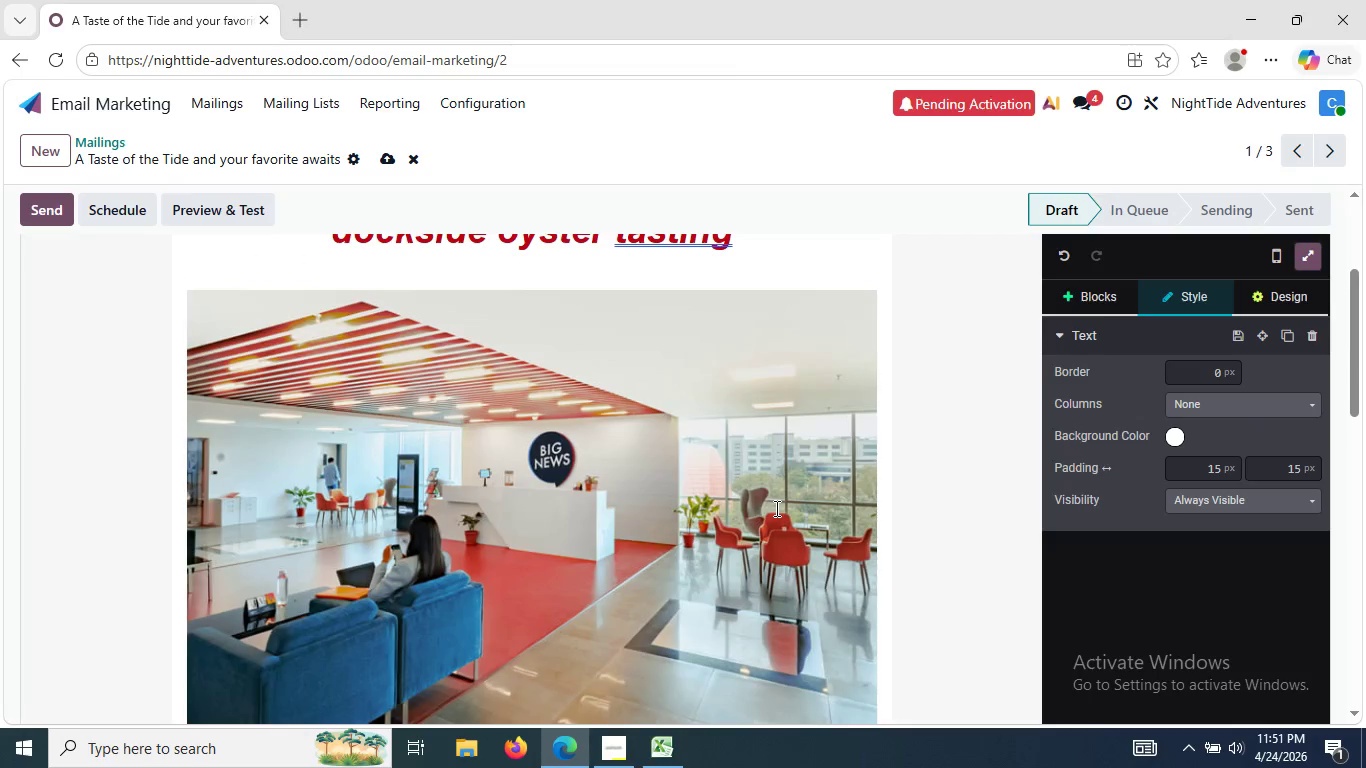 
double_click([607, 499])
 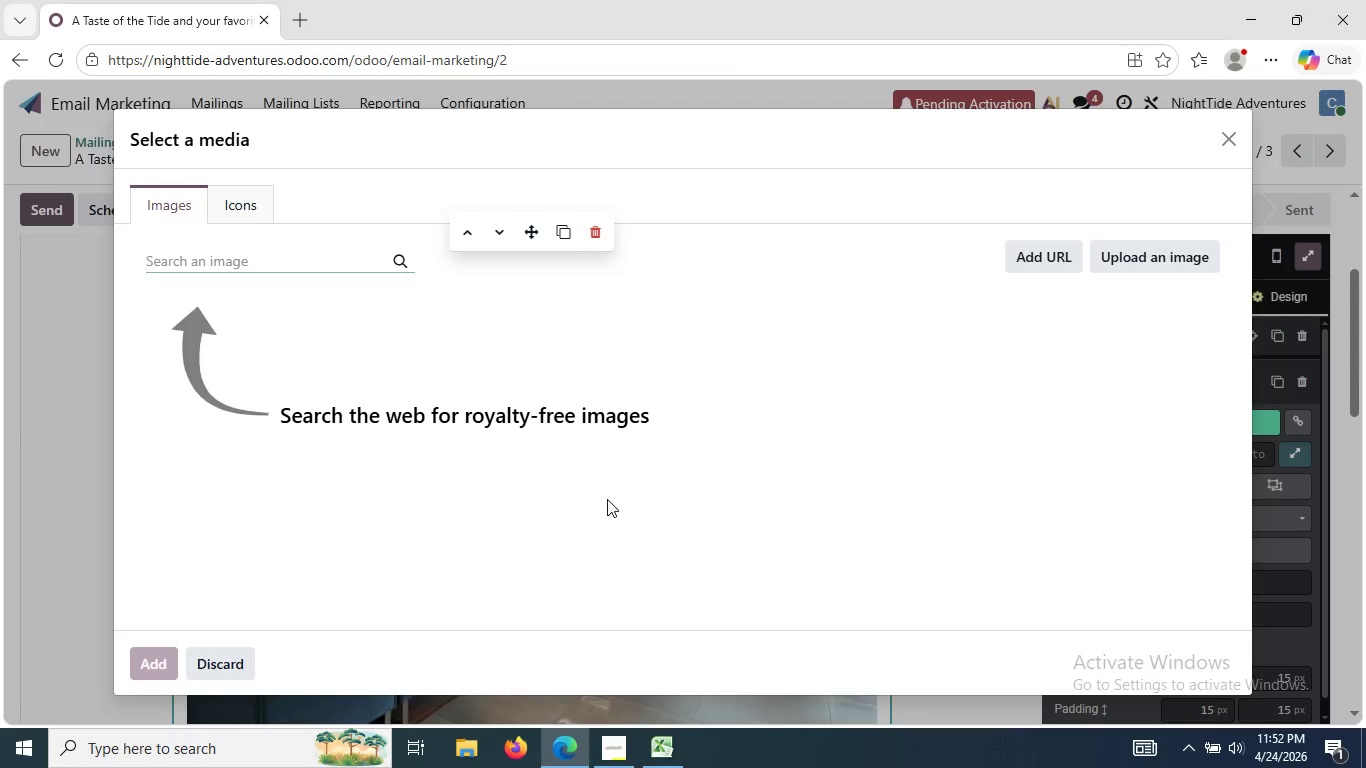 
wait(15.73)
 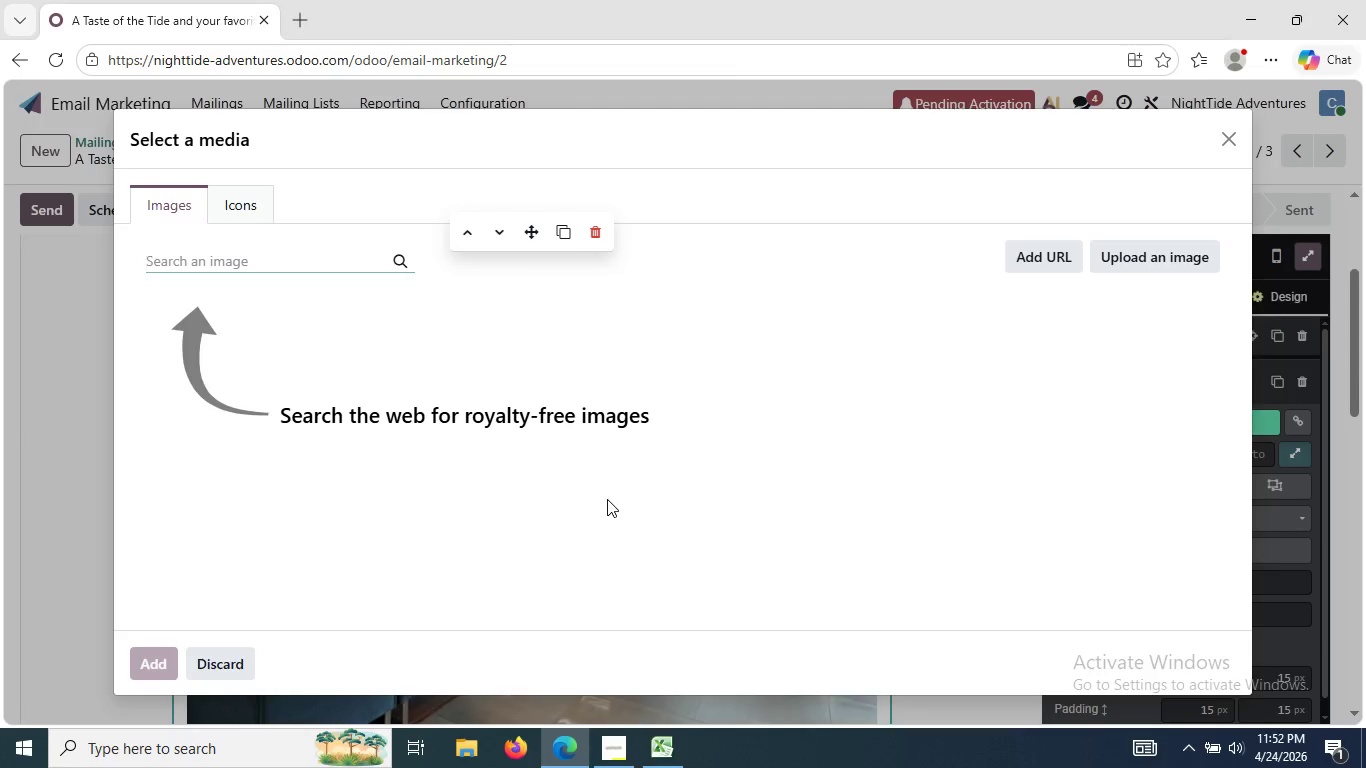 
type(oysters on dock)
 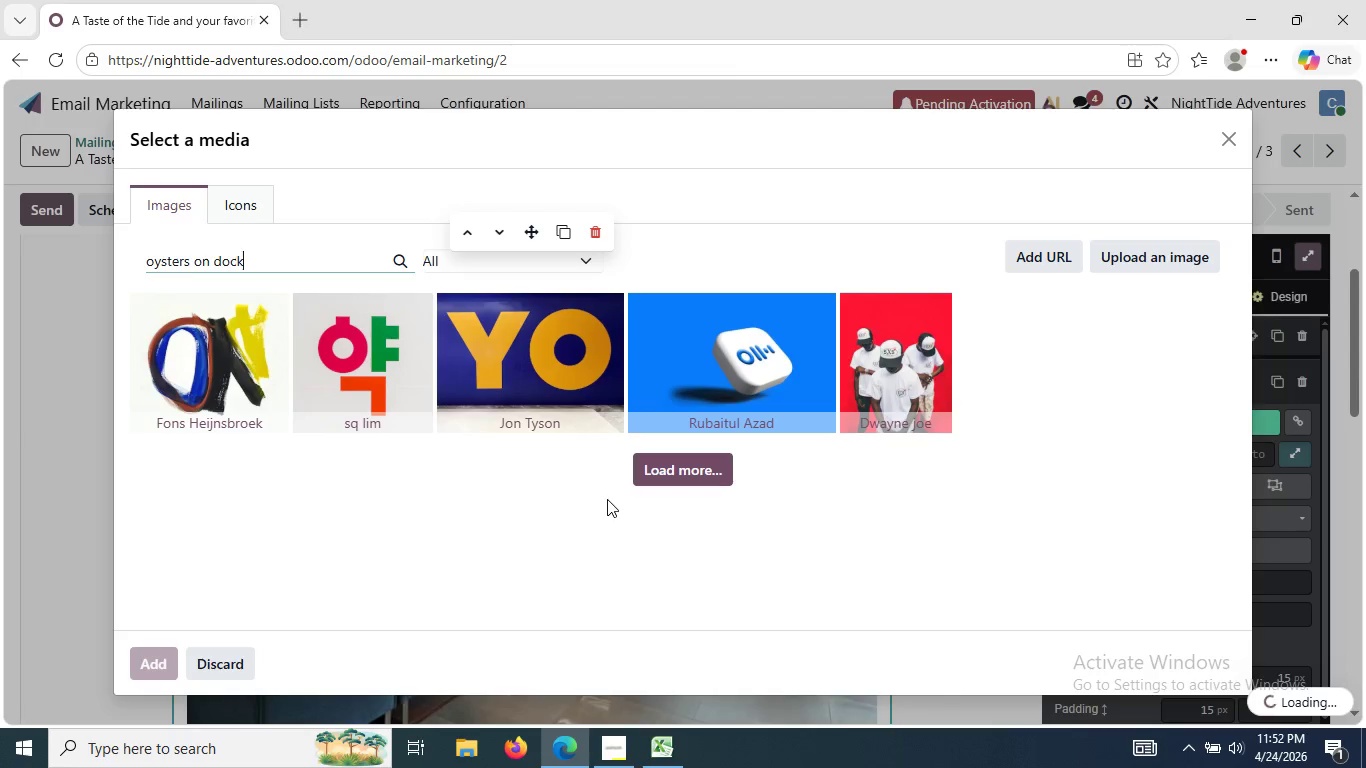 
wait(6.38)
 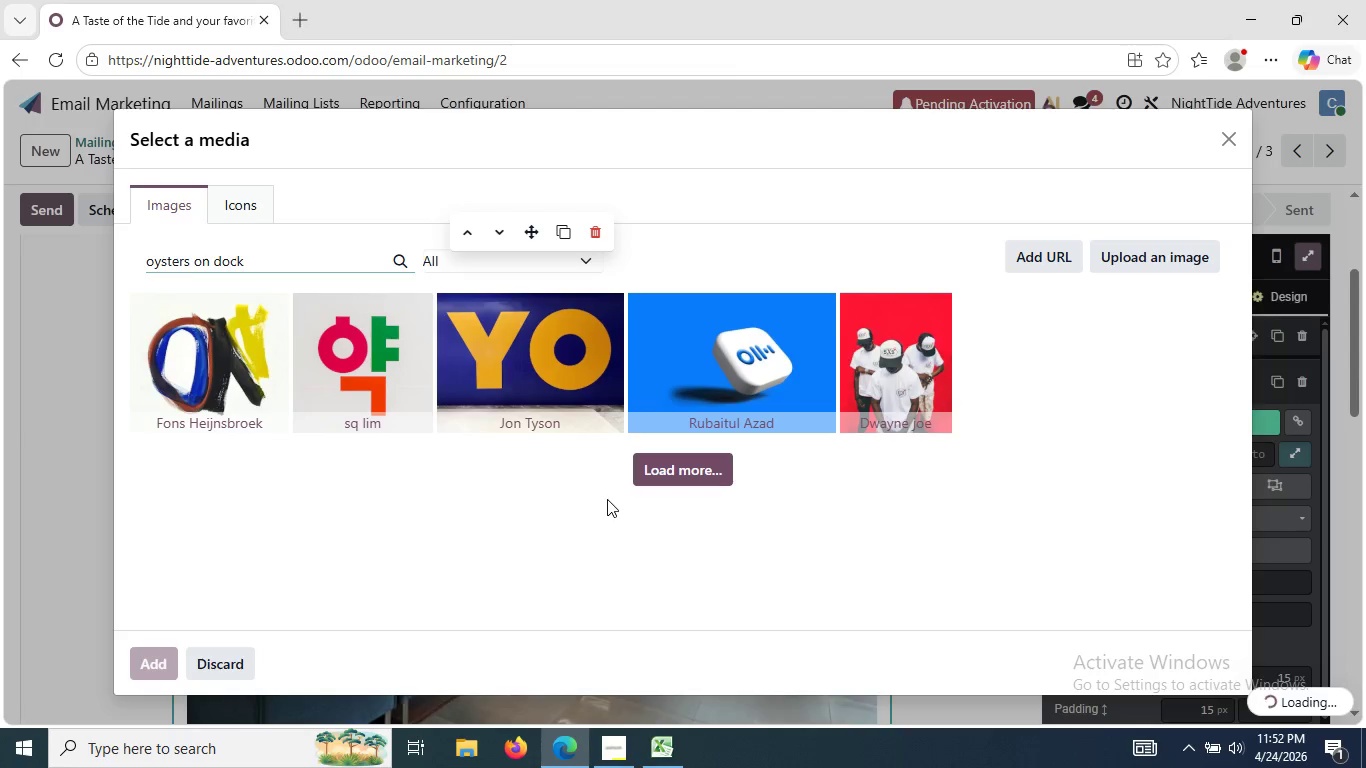 
type( night)
 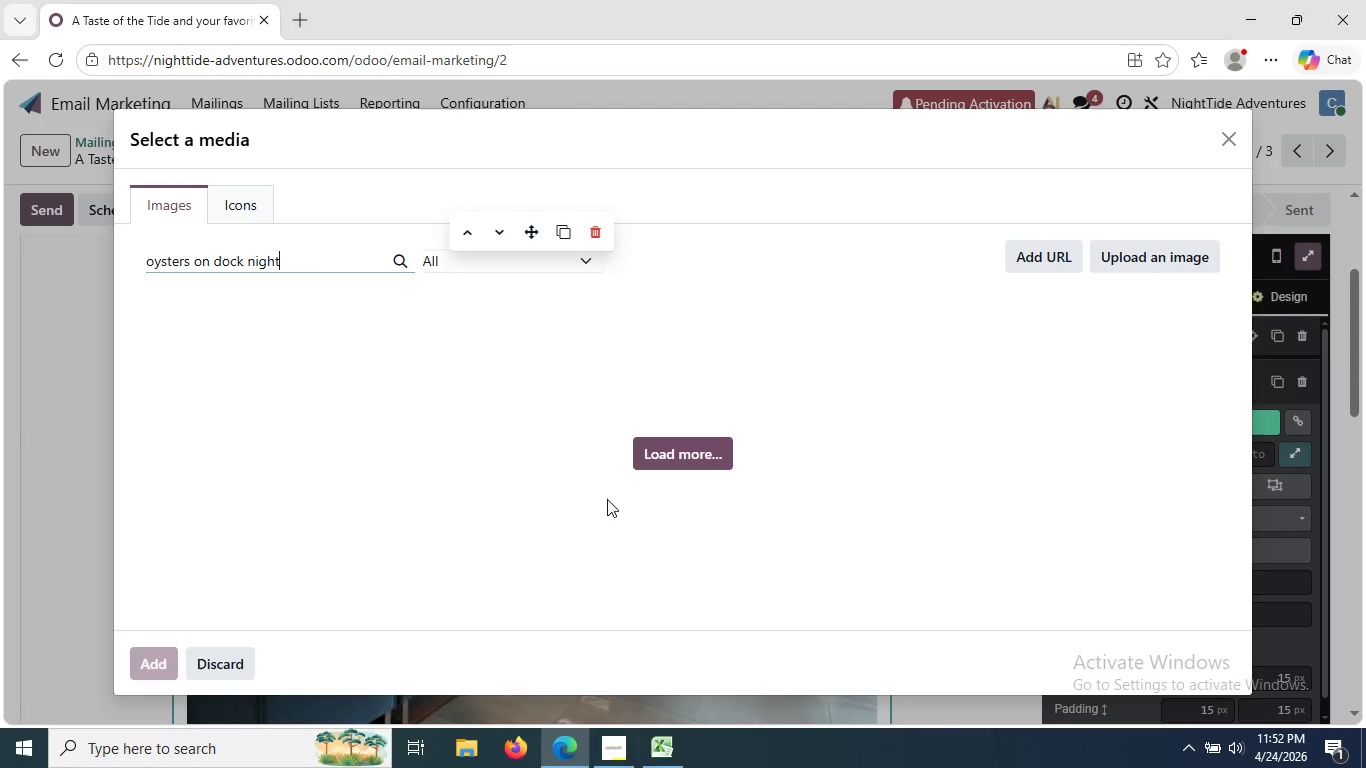 
wait(15.77)
 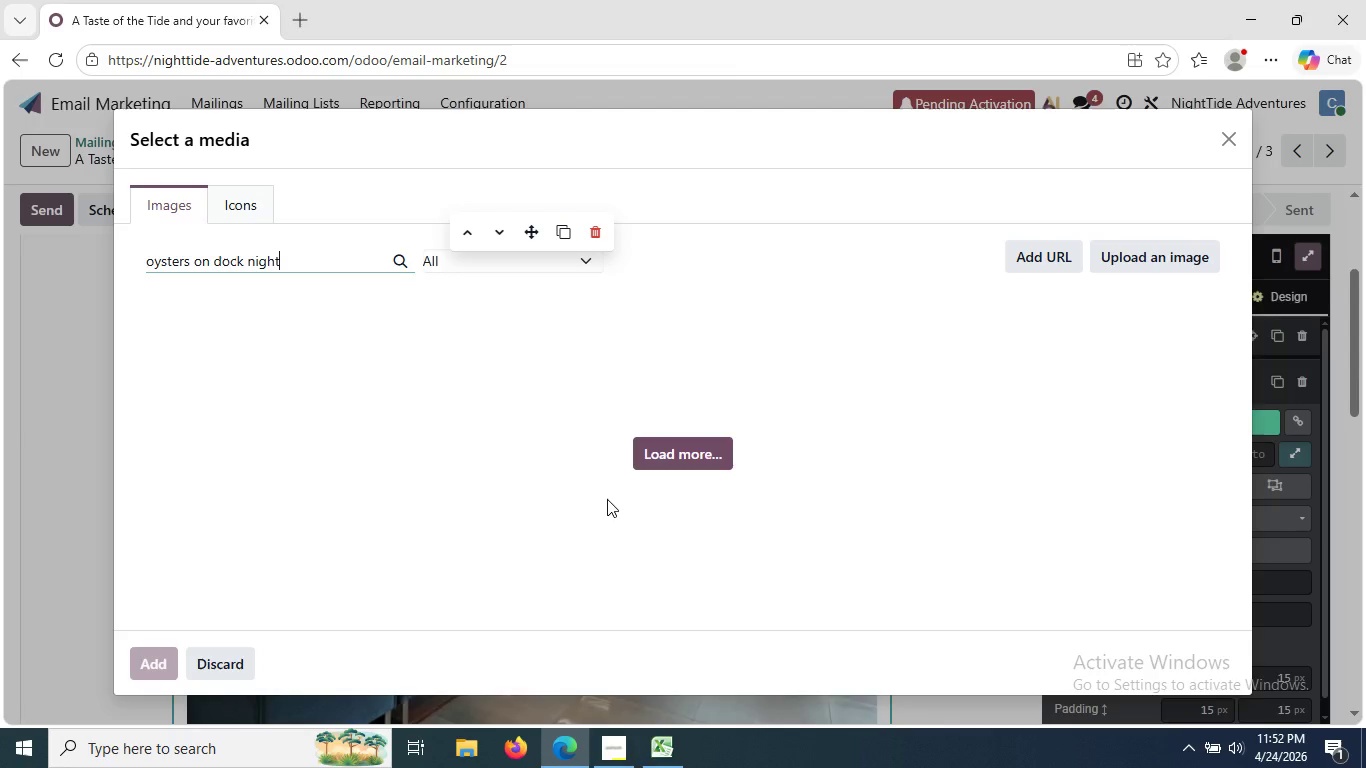 
left_click([659, 460])
 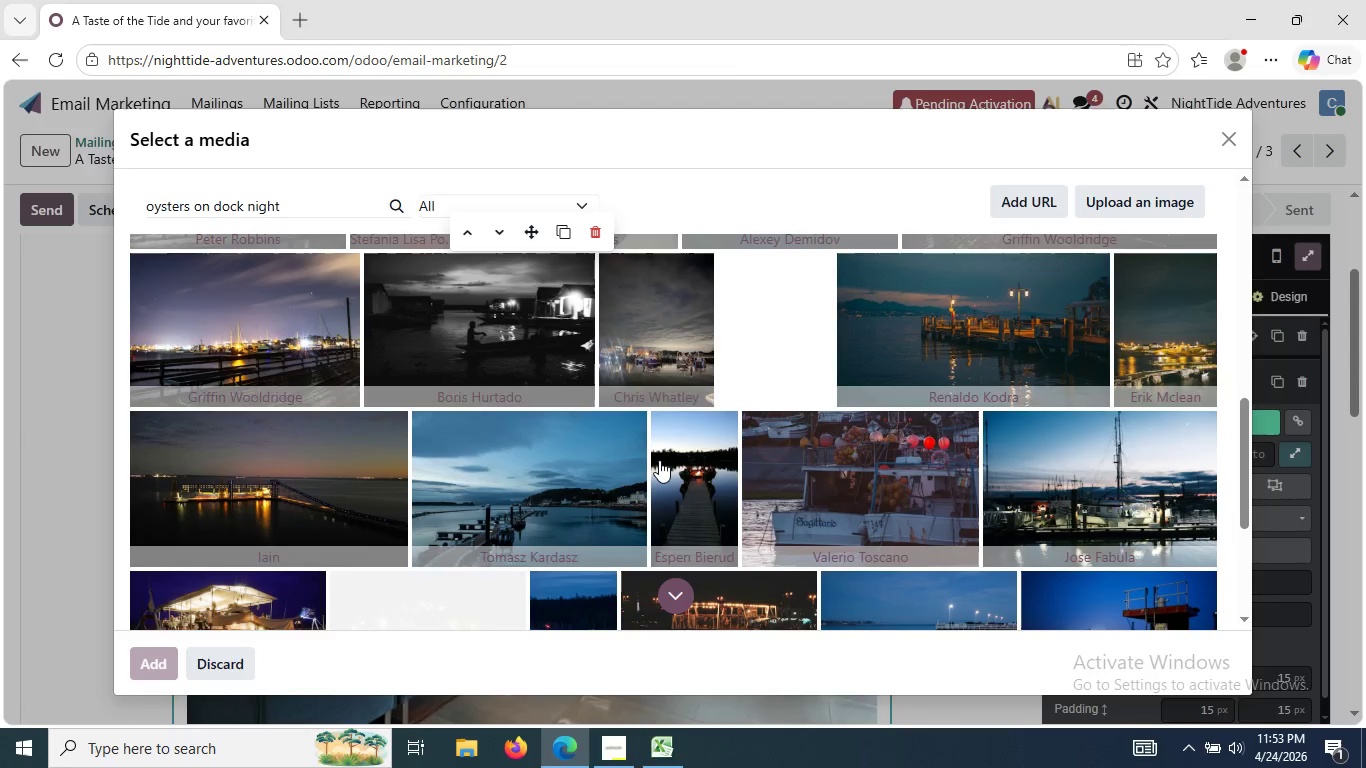 
wait(37.84)
 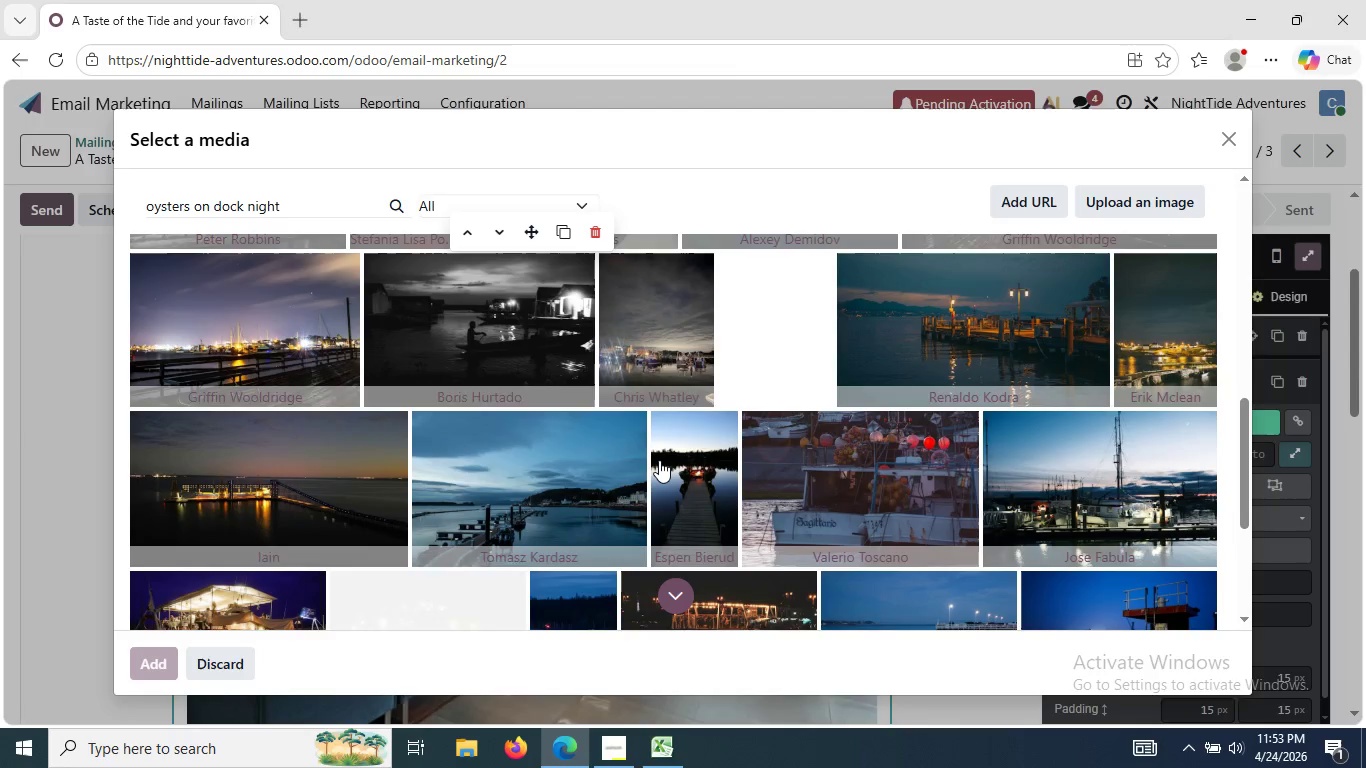 
left_click([923, 492])
 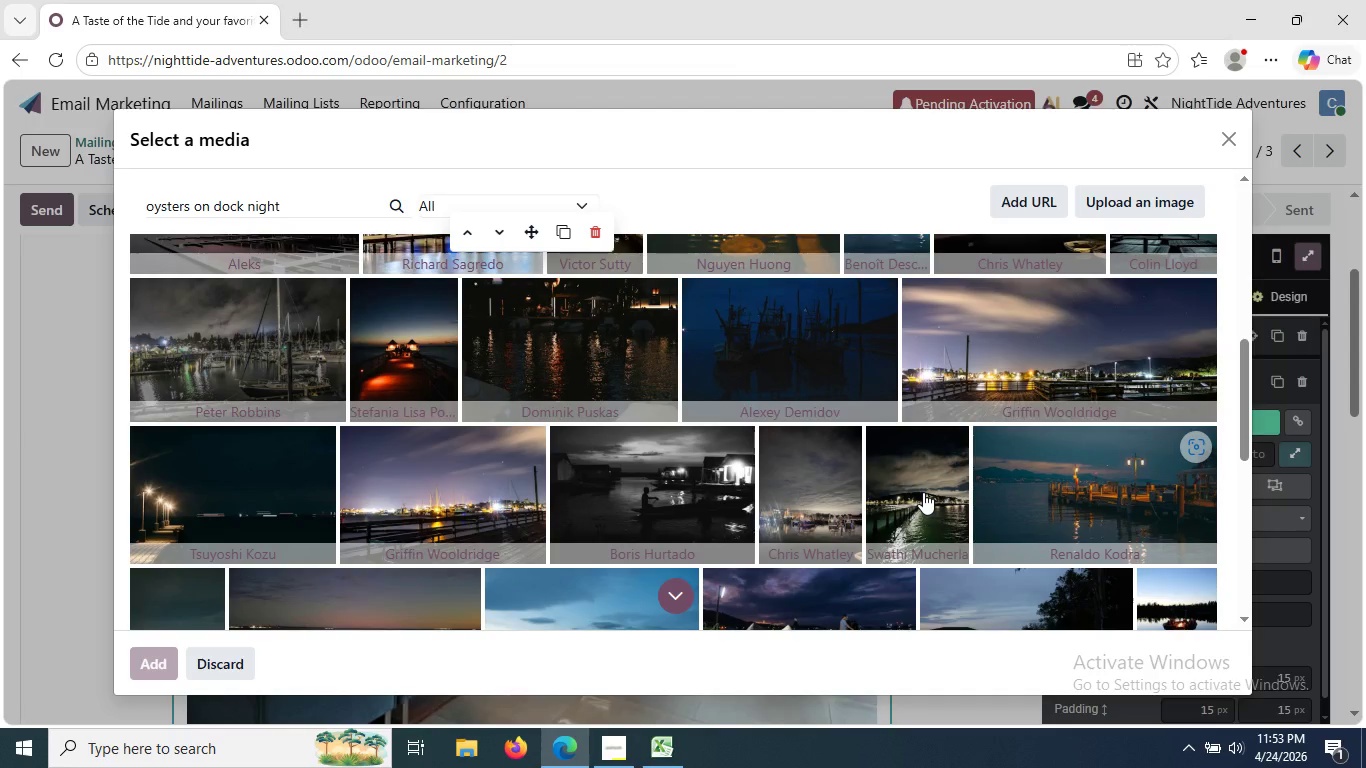 
wait(29.89)
 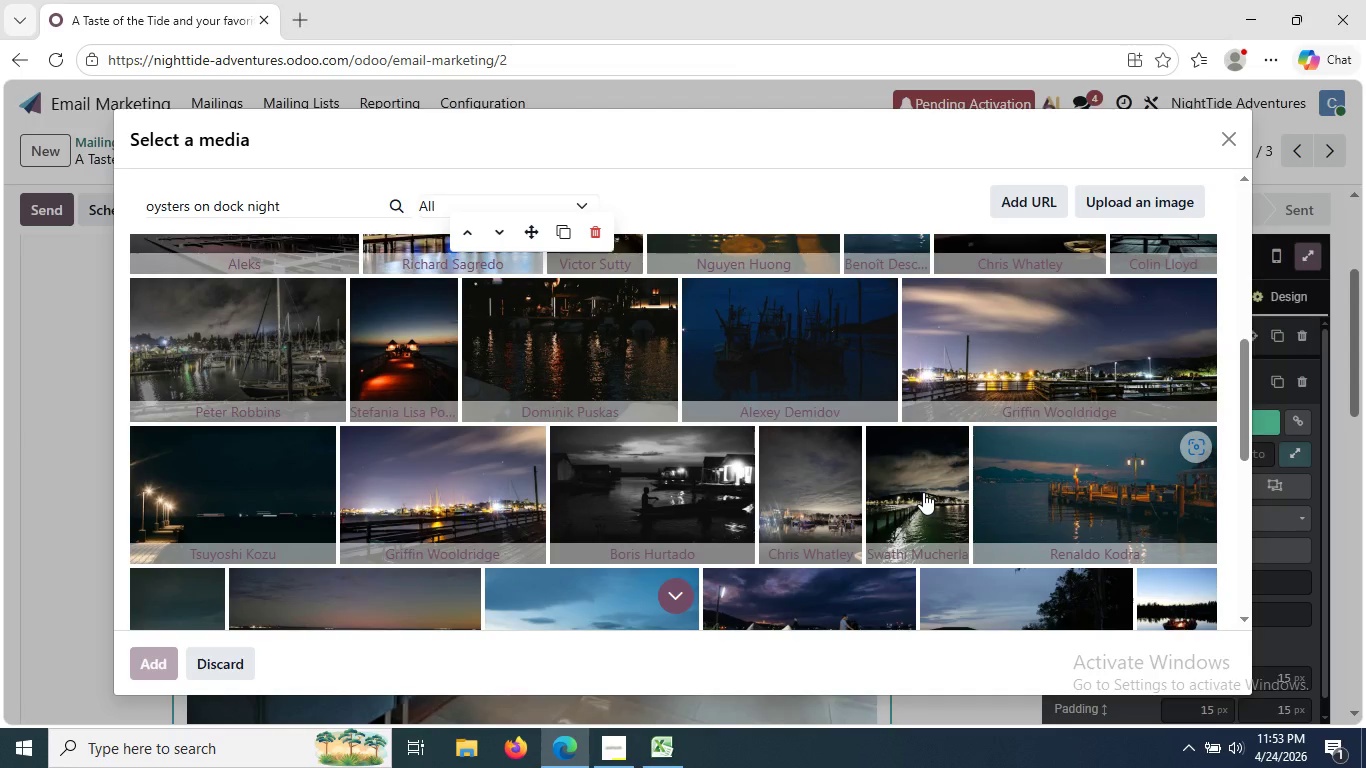 
double_click([659, 496])
 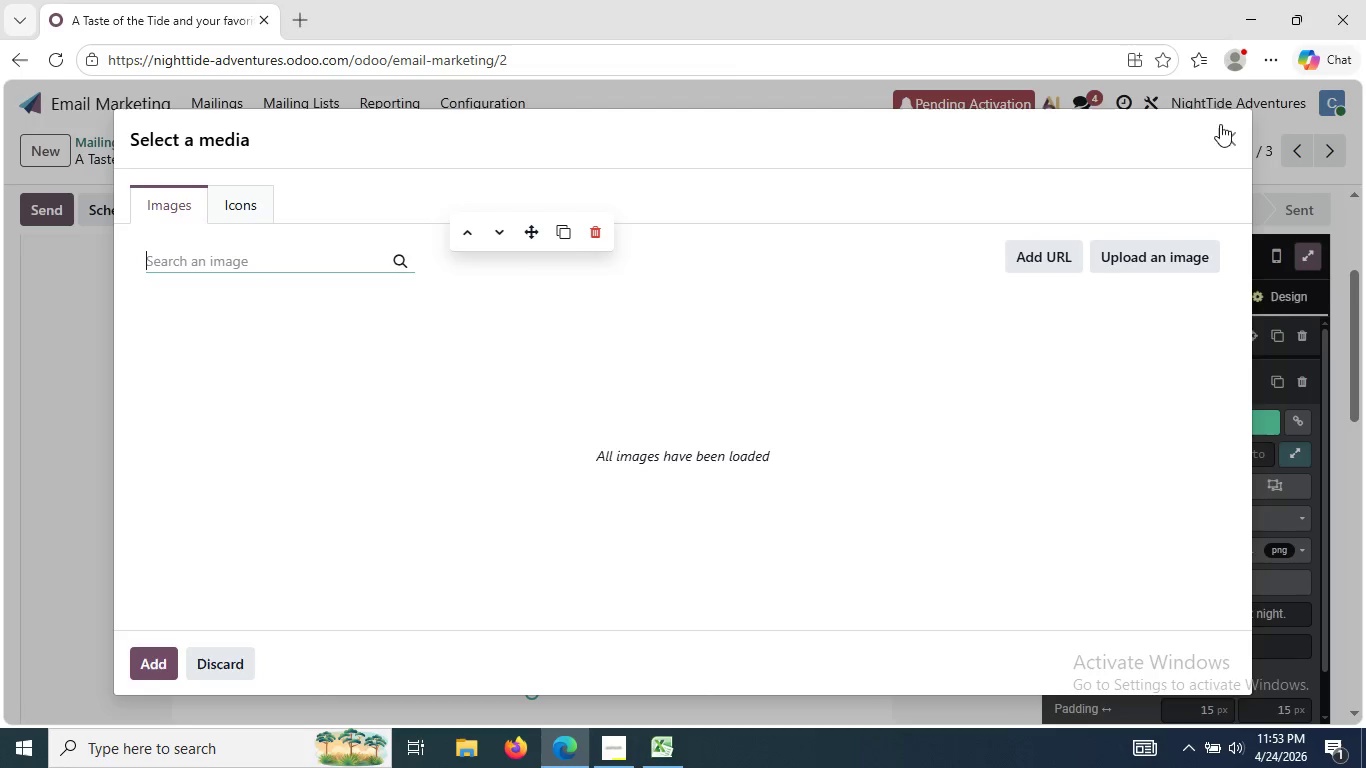 
left_click([1230, 137])
 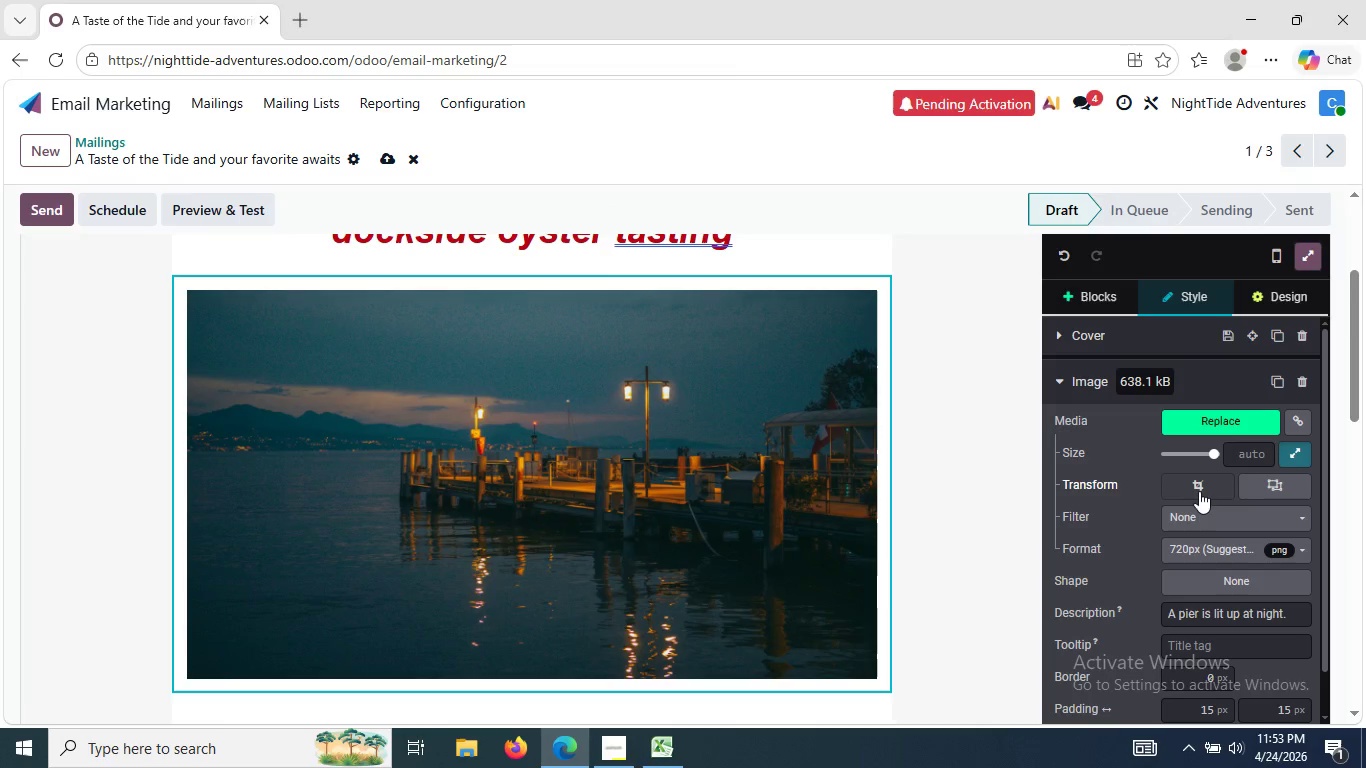 
left_click([1199, 489])
 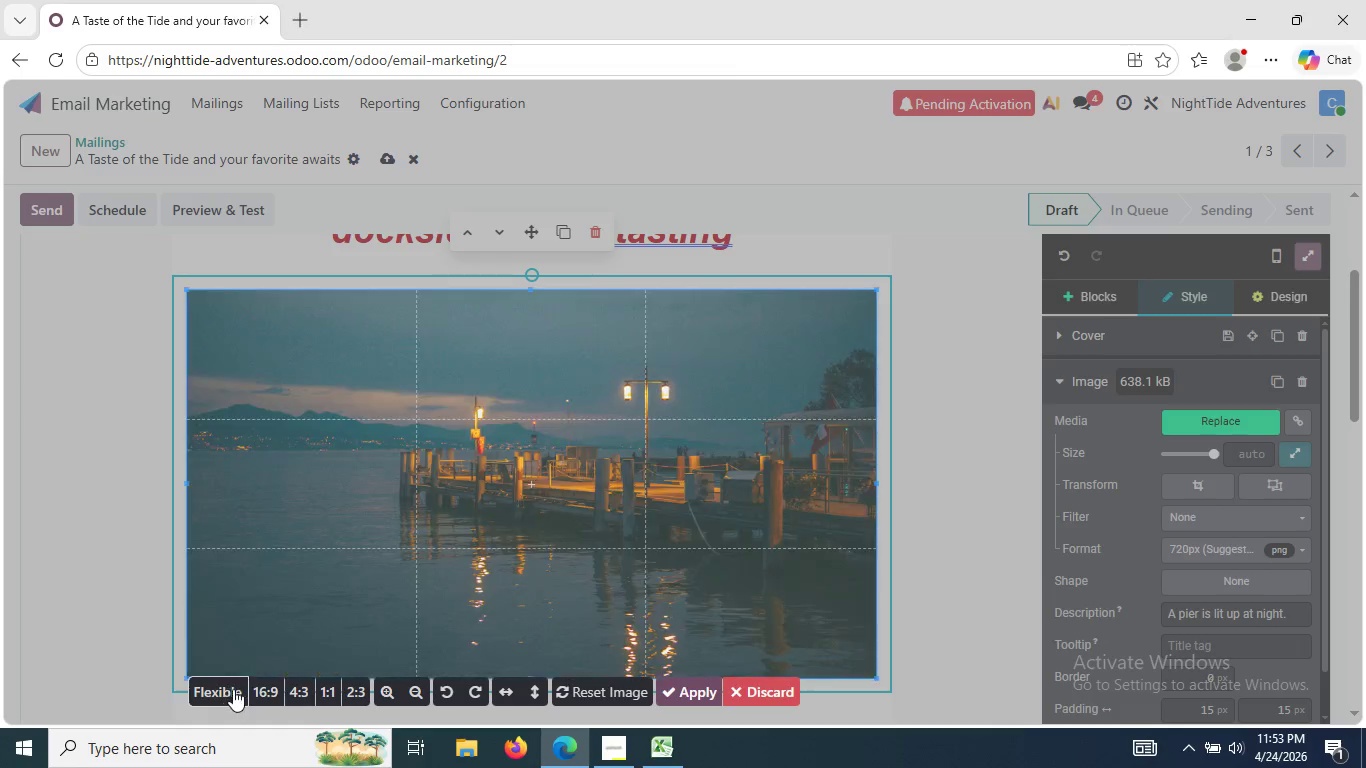 
left_click([261, 686])
 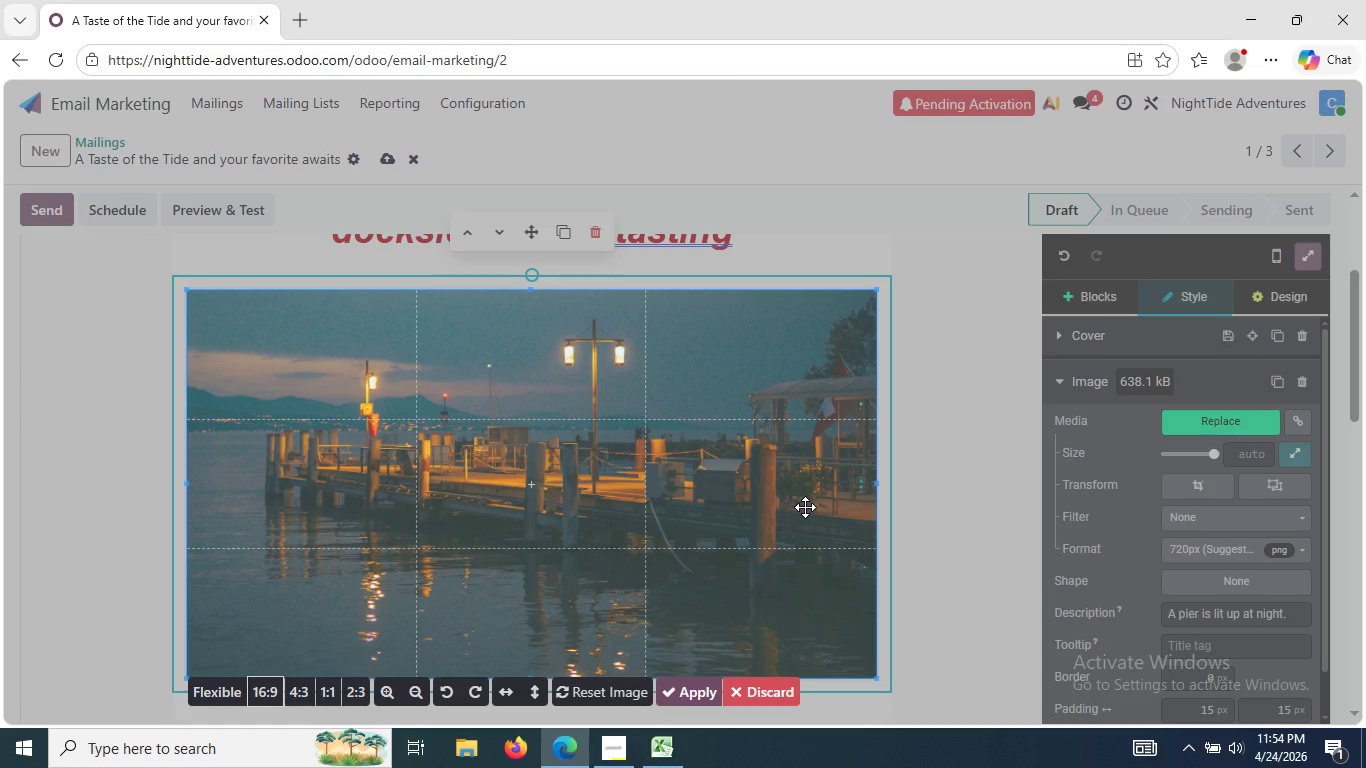 
wait(11.44)
 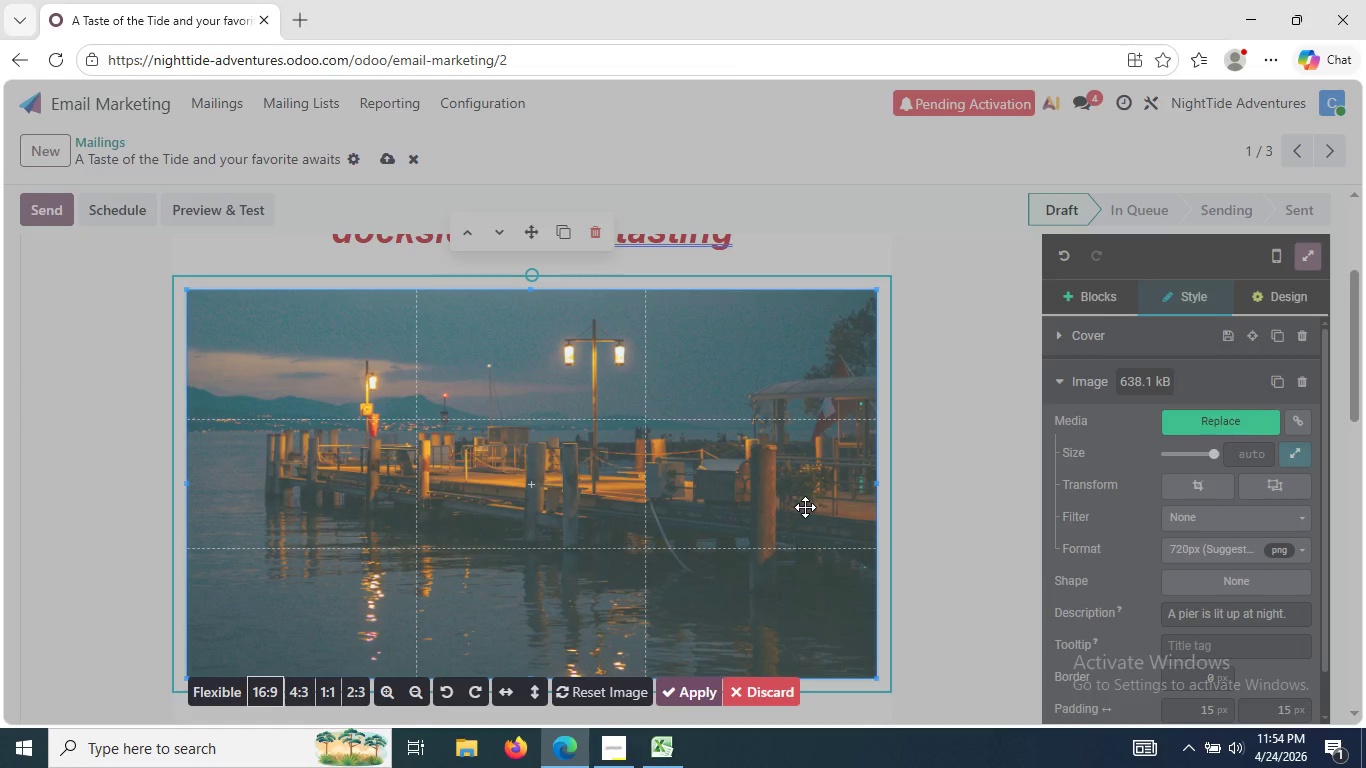 
left_click([687, 686])
 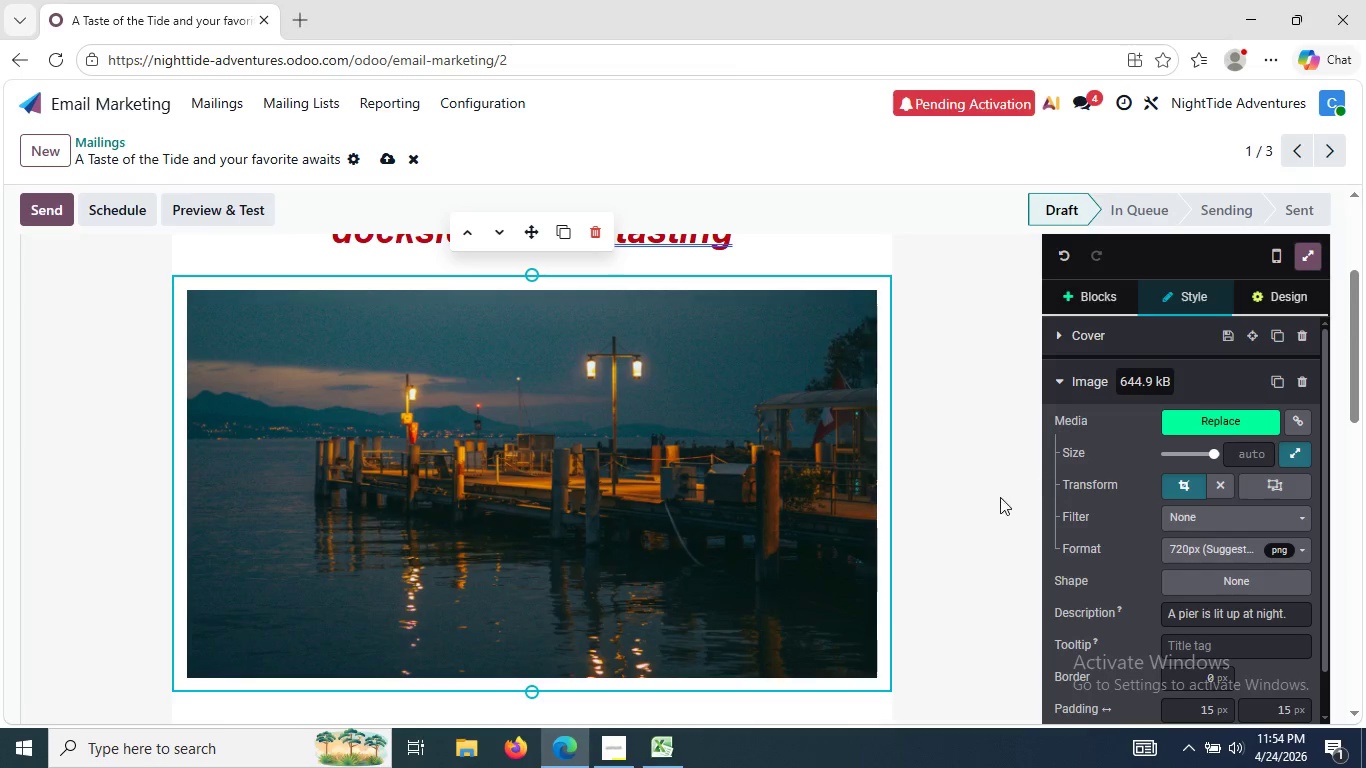 
left_click([989, 498])
 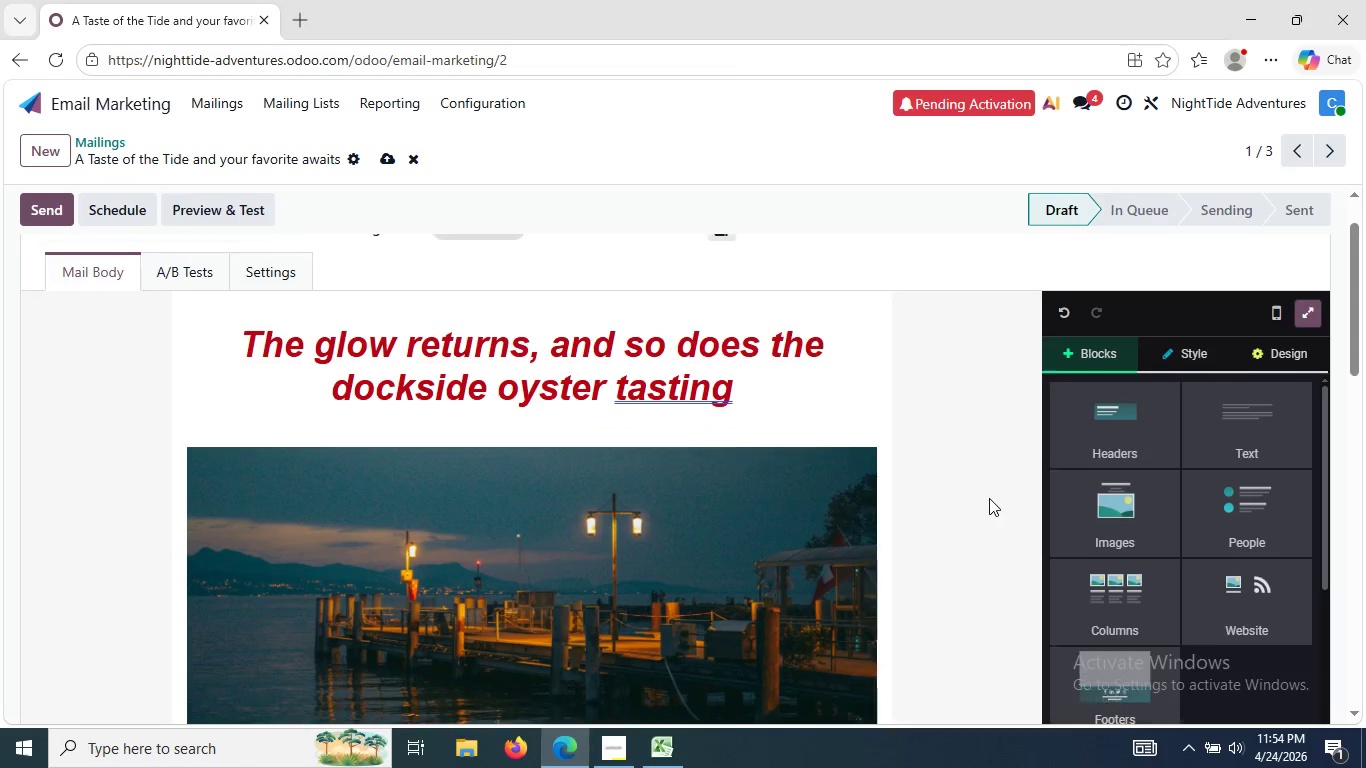 
right_click([669, 442])
 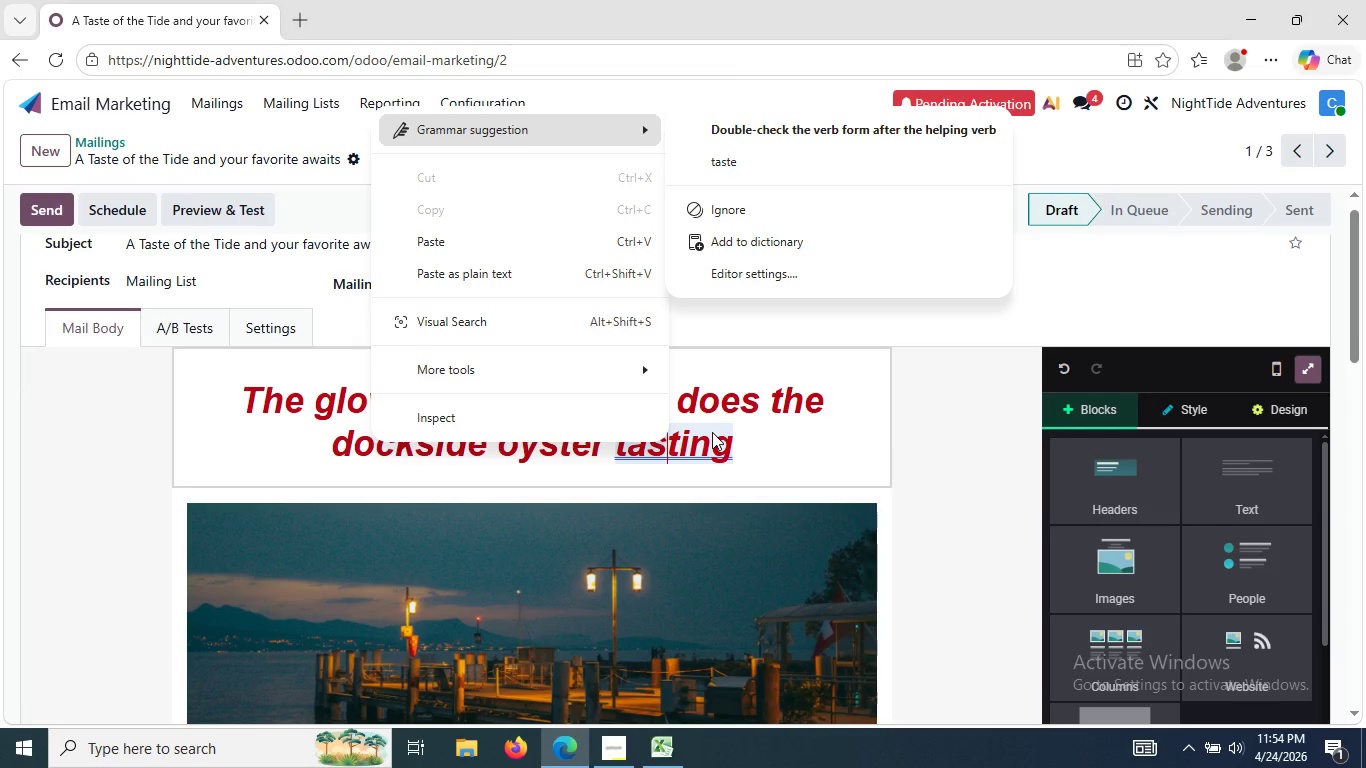 
left_click([709, 440])
 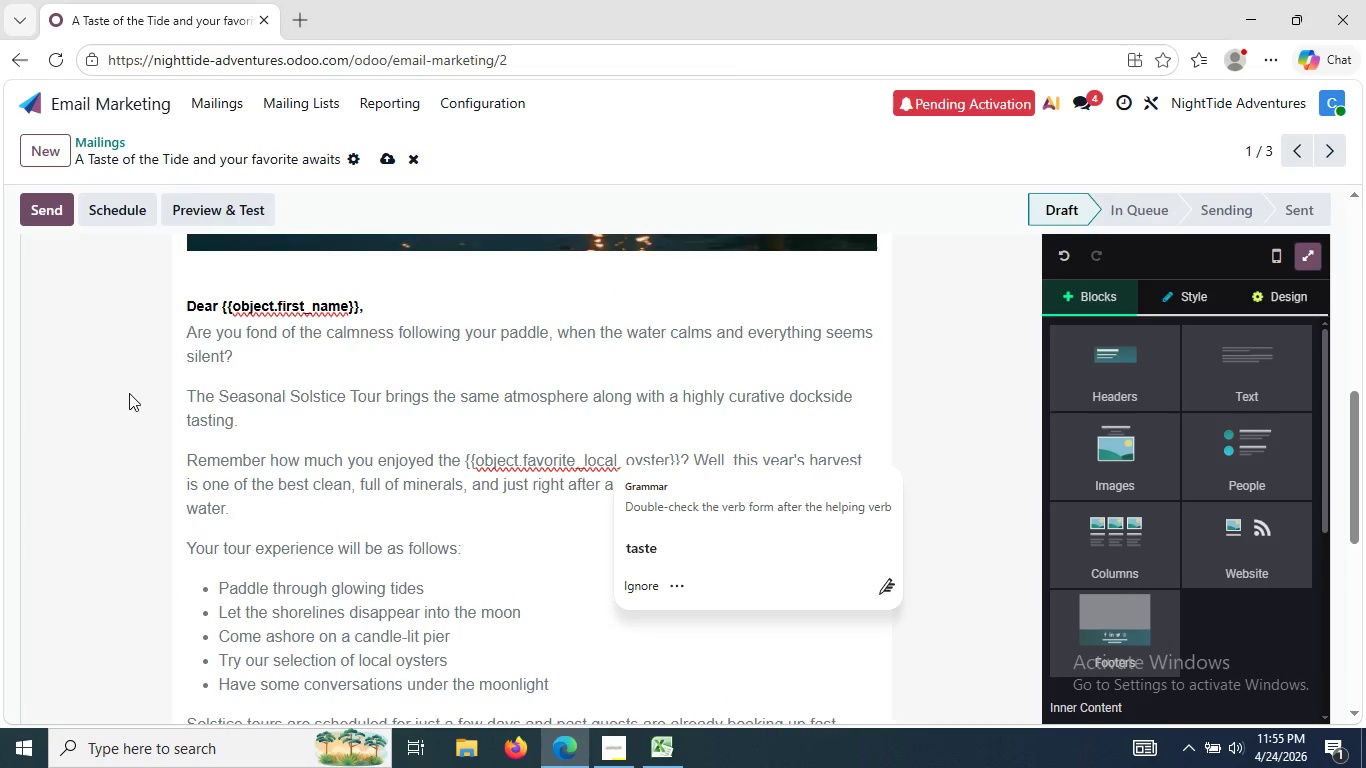 
wait(57.0)
 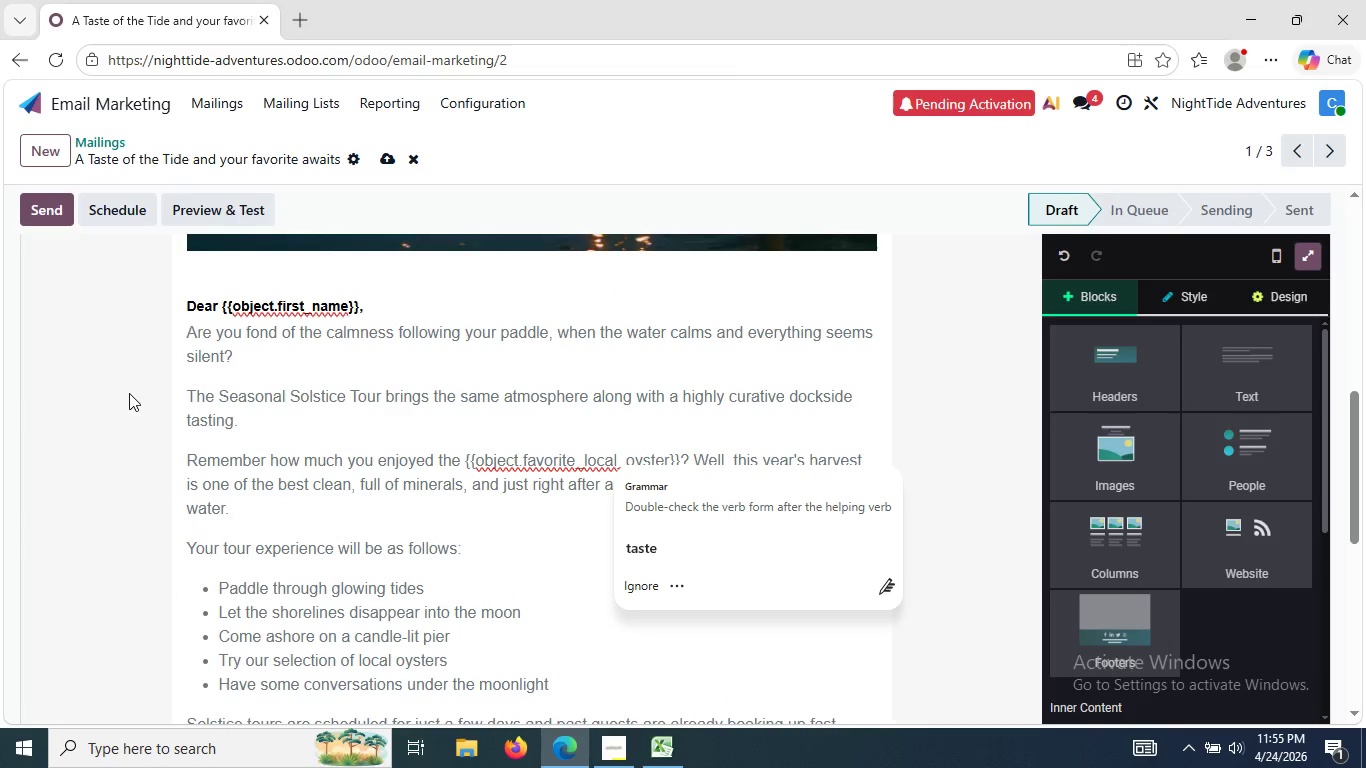 
left_click([516, 359])
 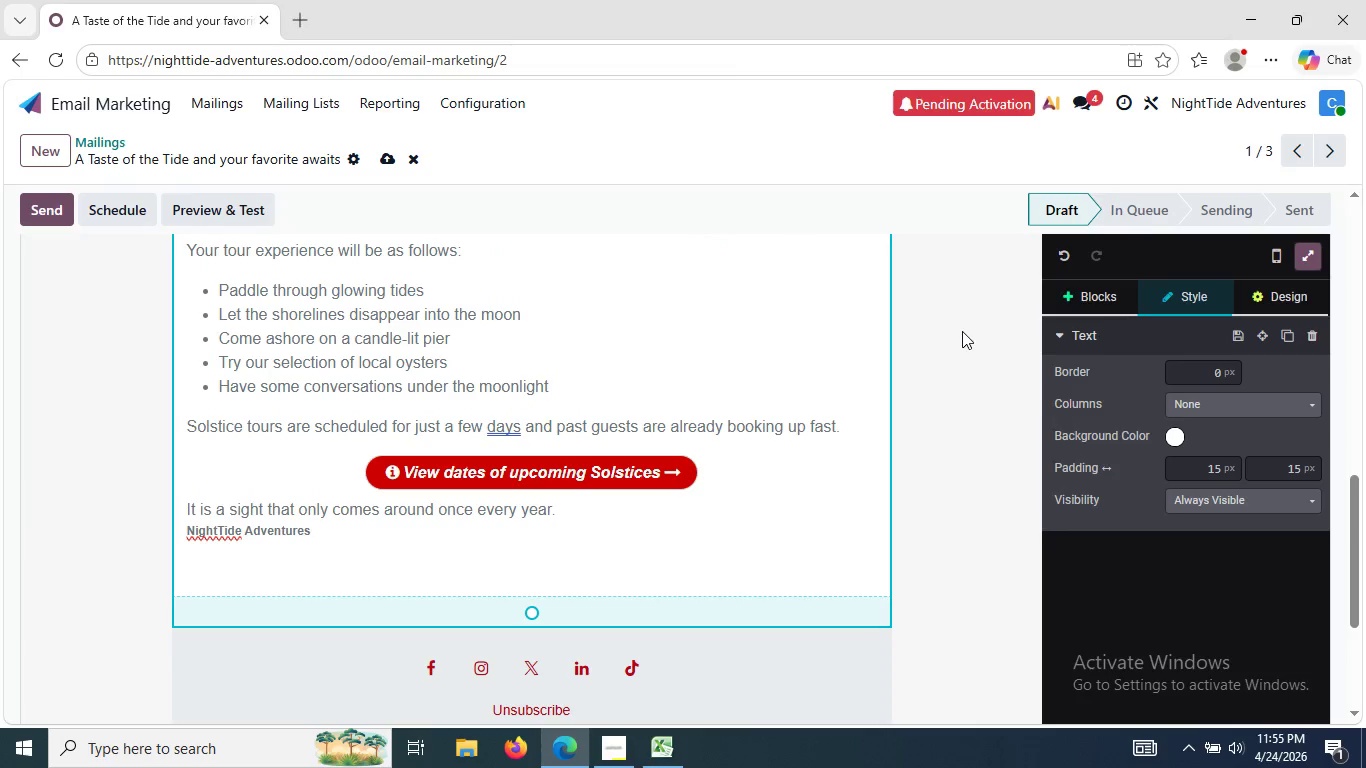 
left_click([962, 331])
 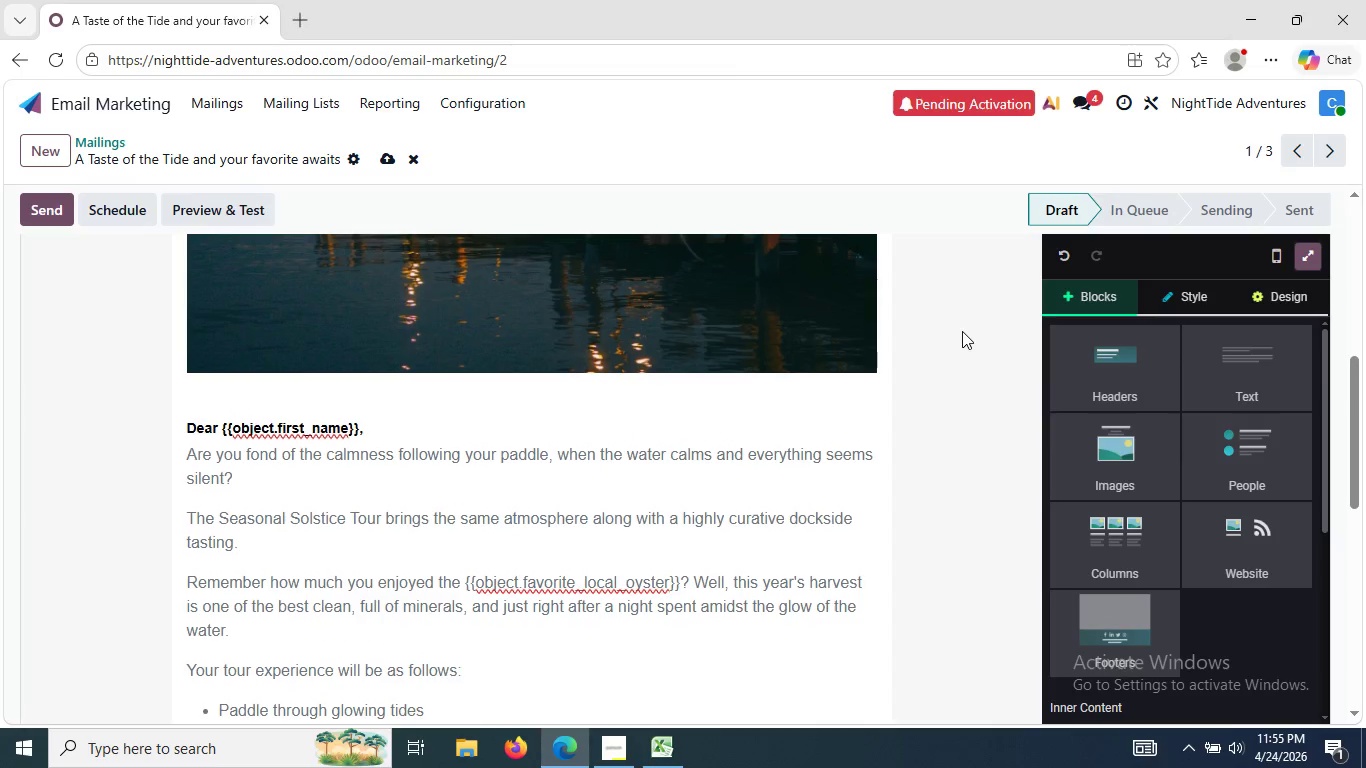 
left_click([232, 204])